 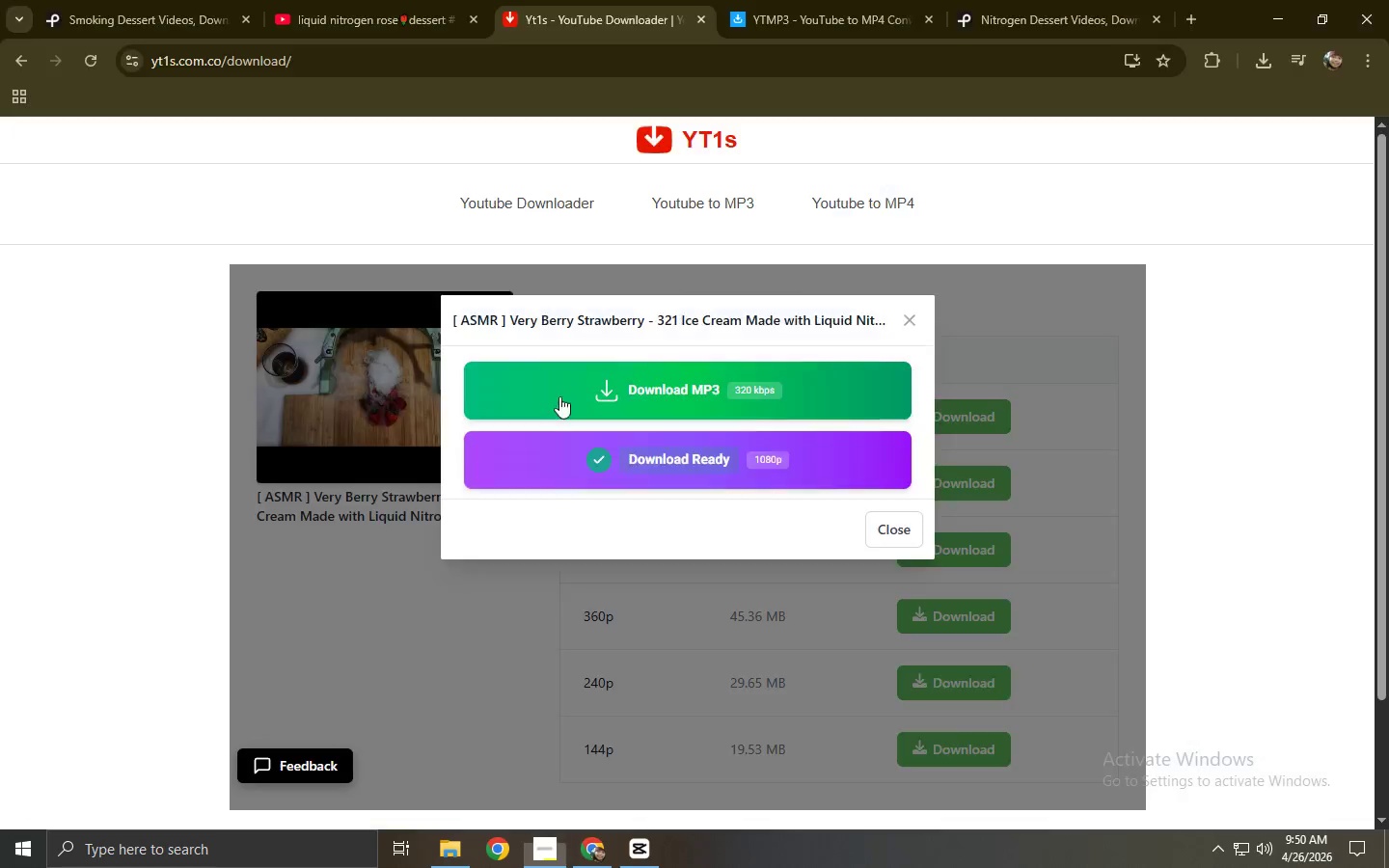 
key(Alt+Tab)
 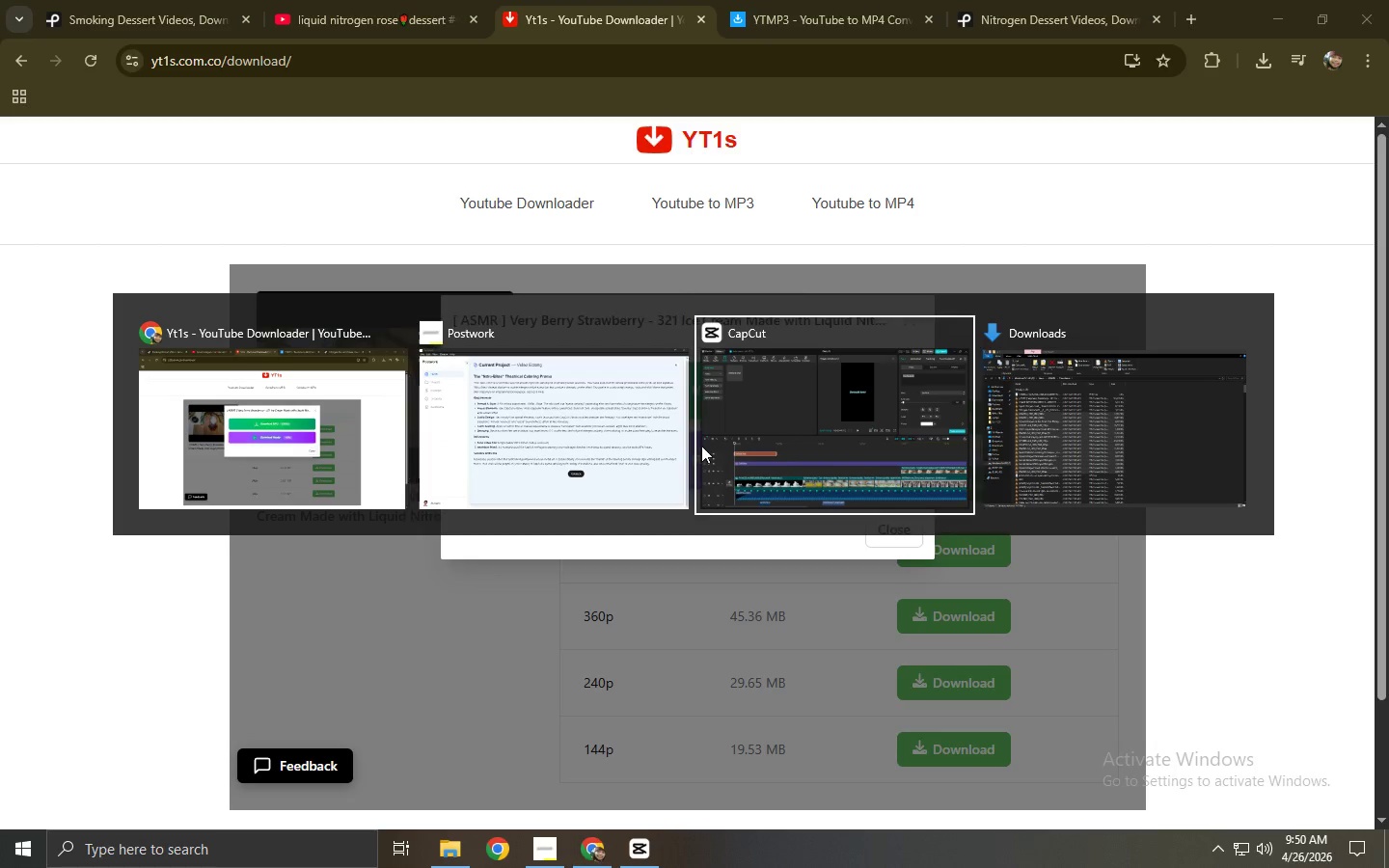 
key(Alt+Tab)
 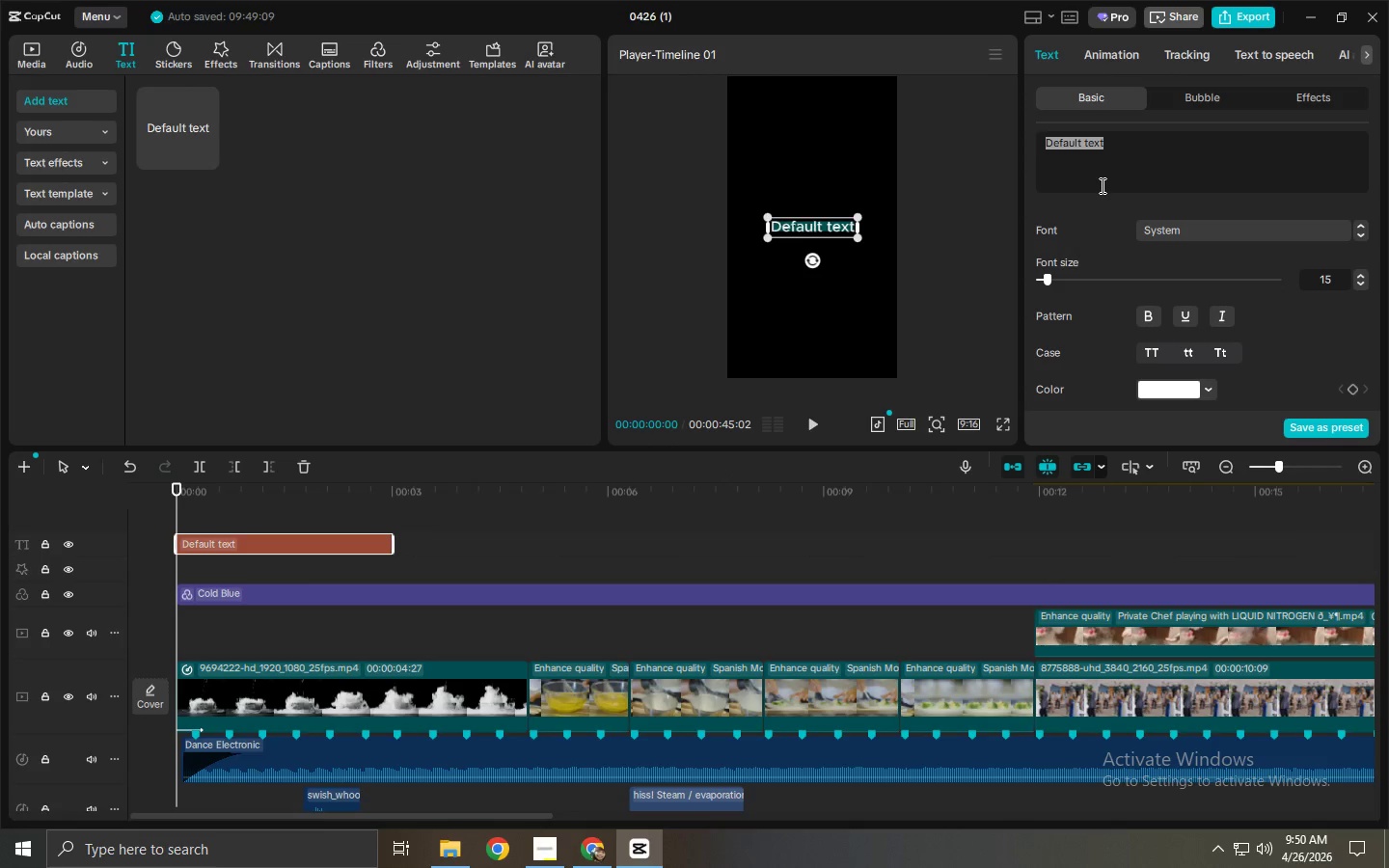 
wait(10.22)
 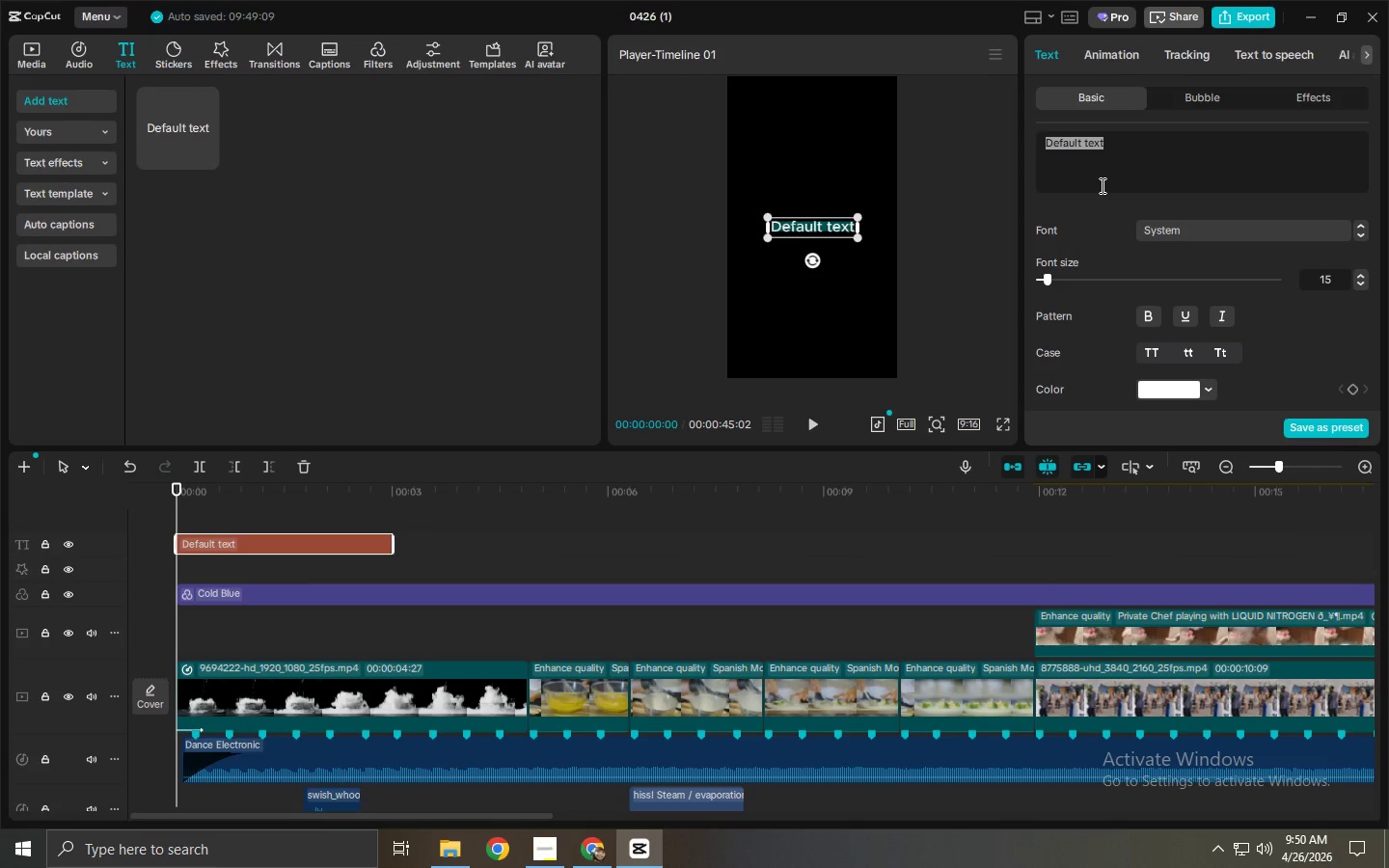 
left_click([1187, 233])
 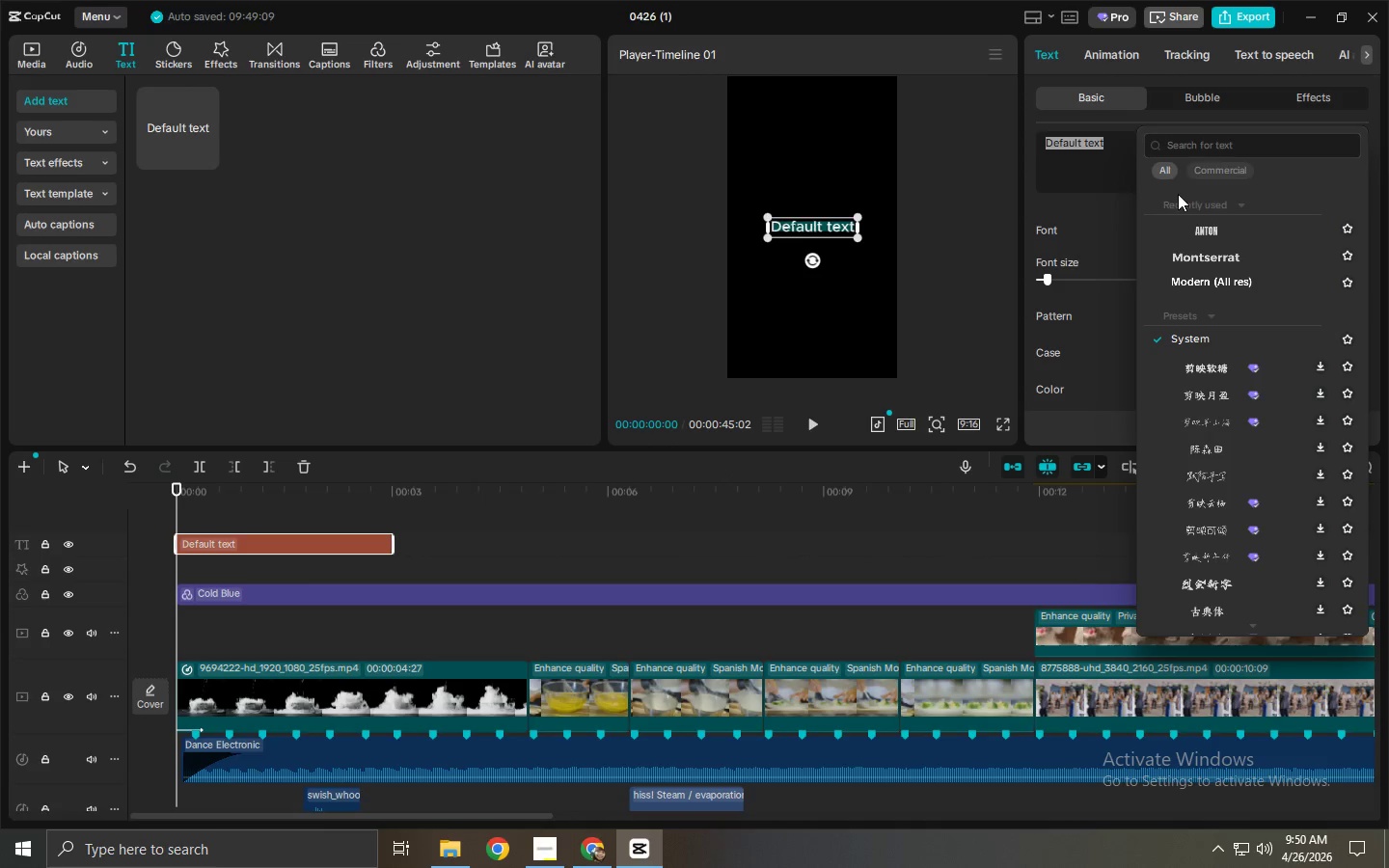 
left_click([1193, 156])
 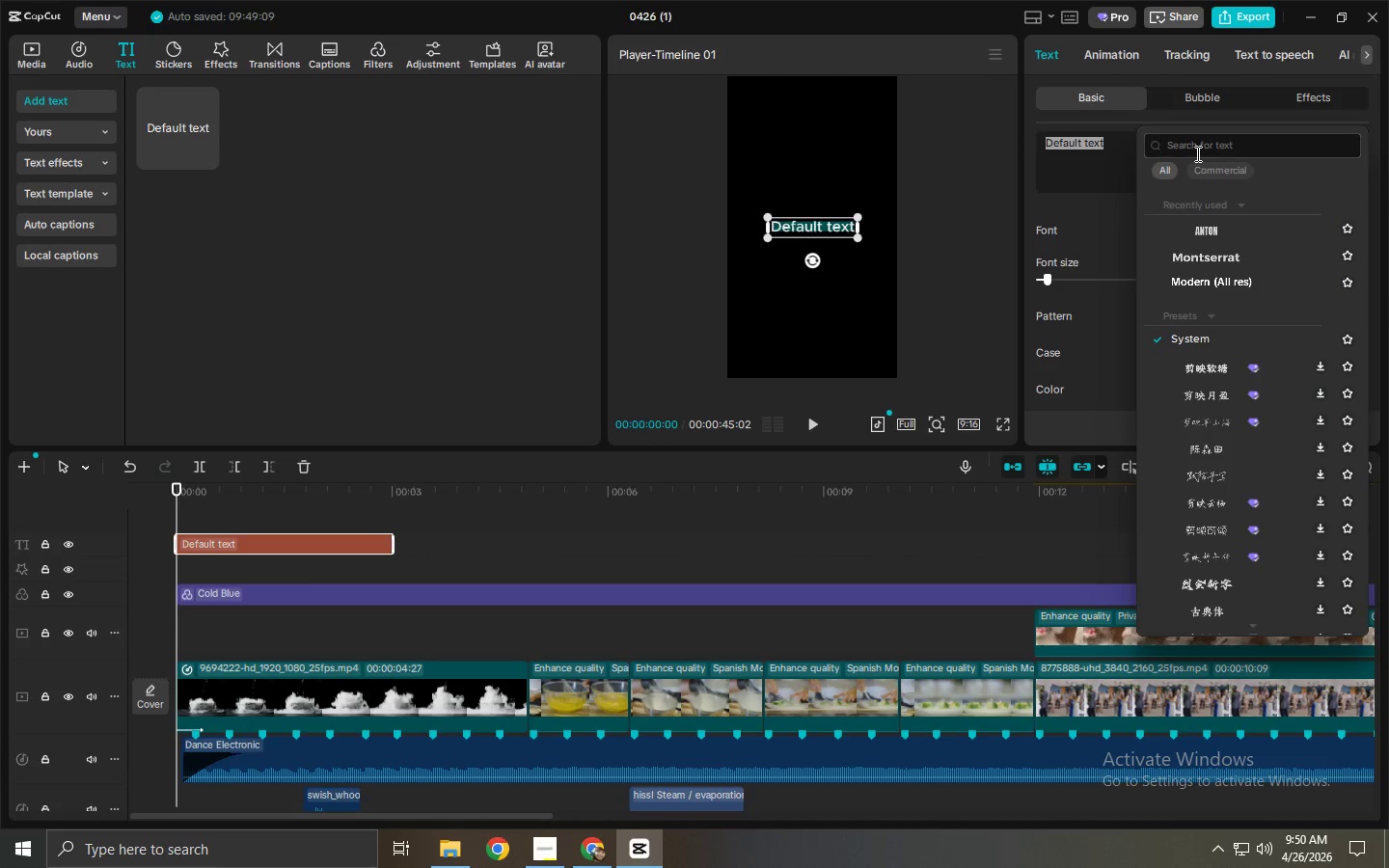 
type(bebas nueu)
 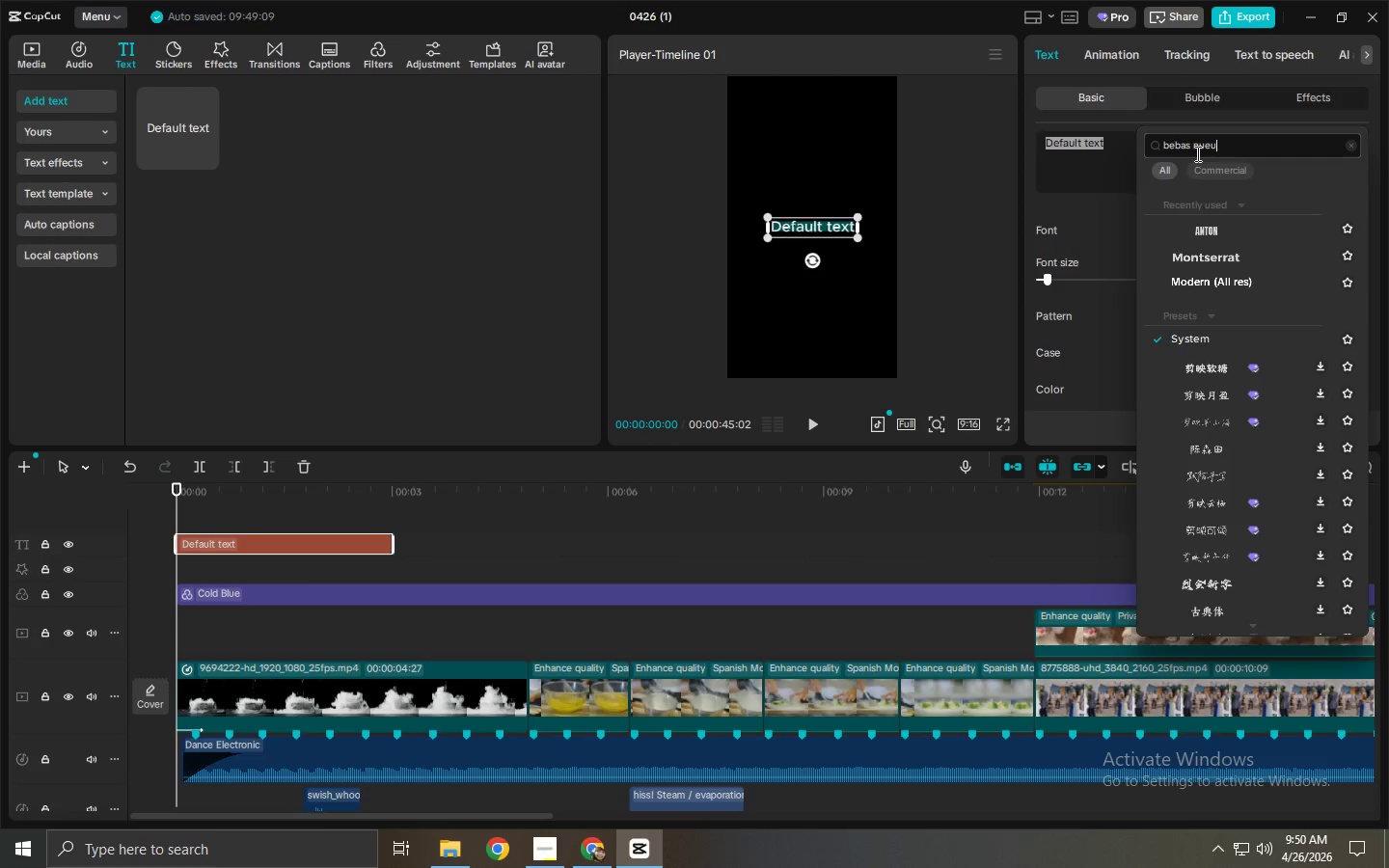 
key(Enter)
 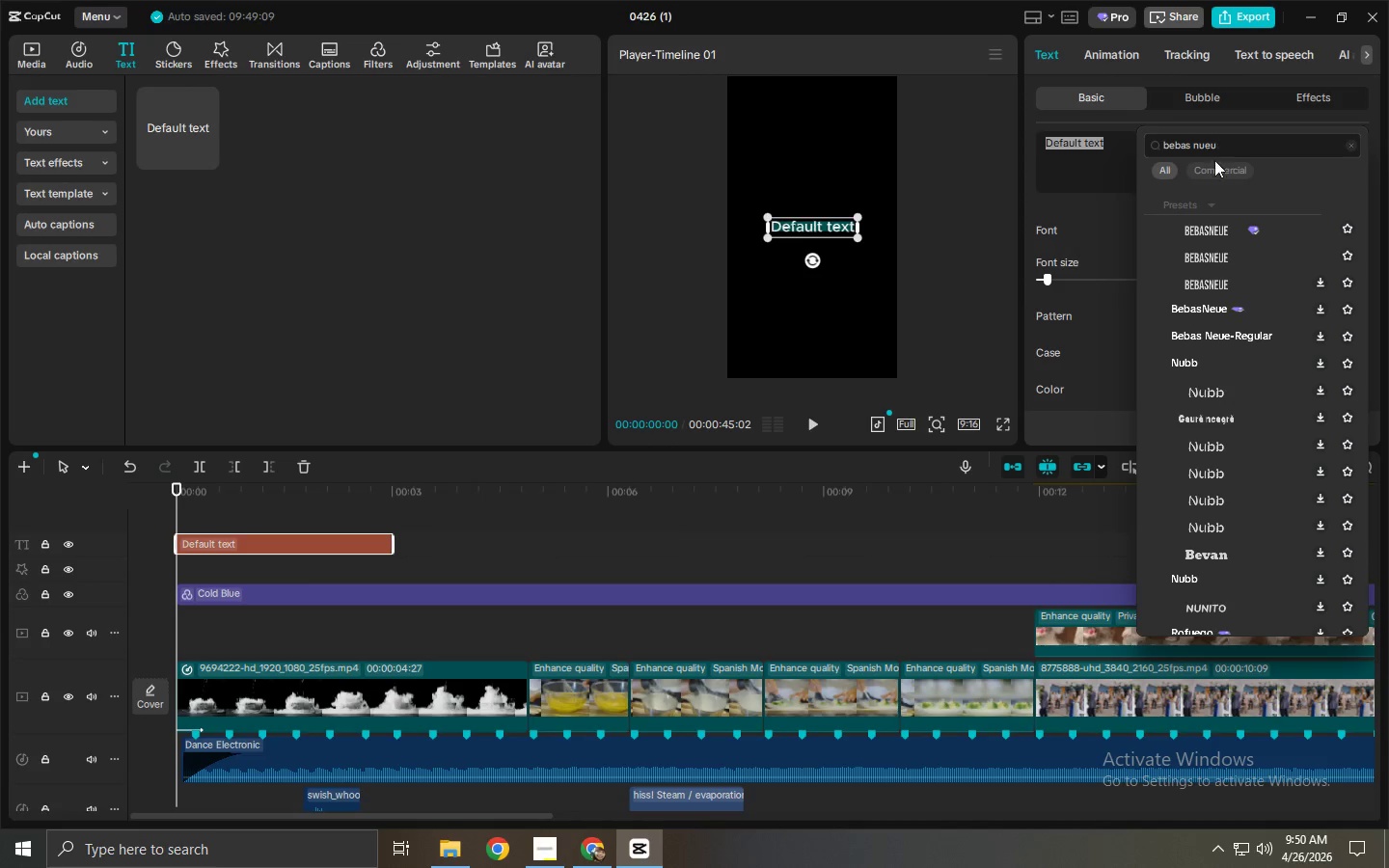 
double_click([1224, 227])
 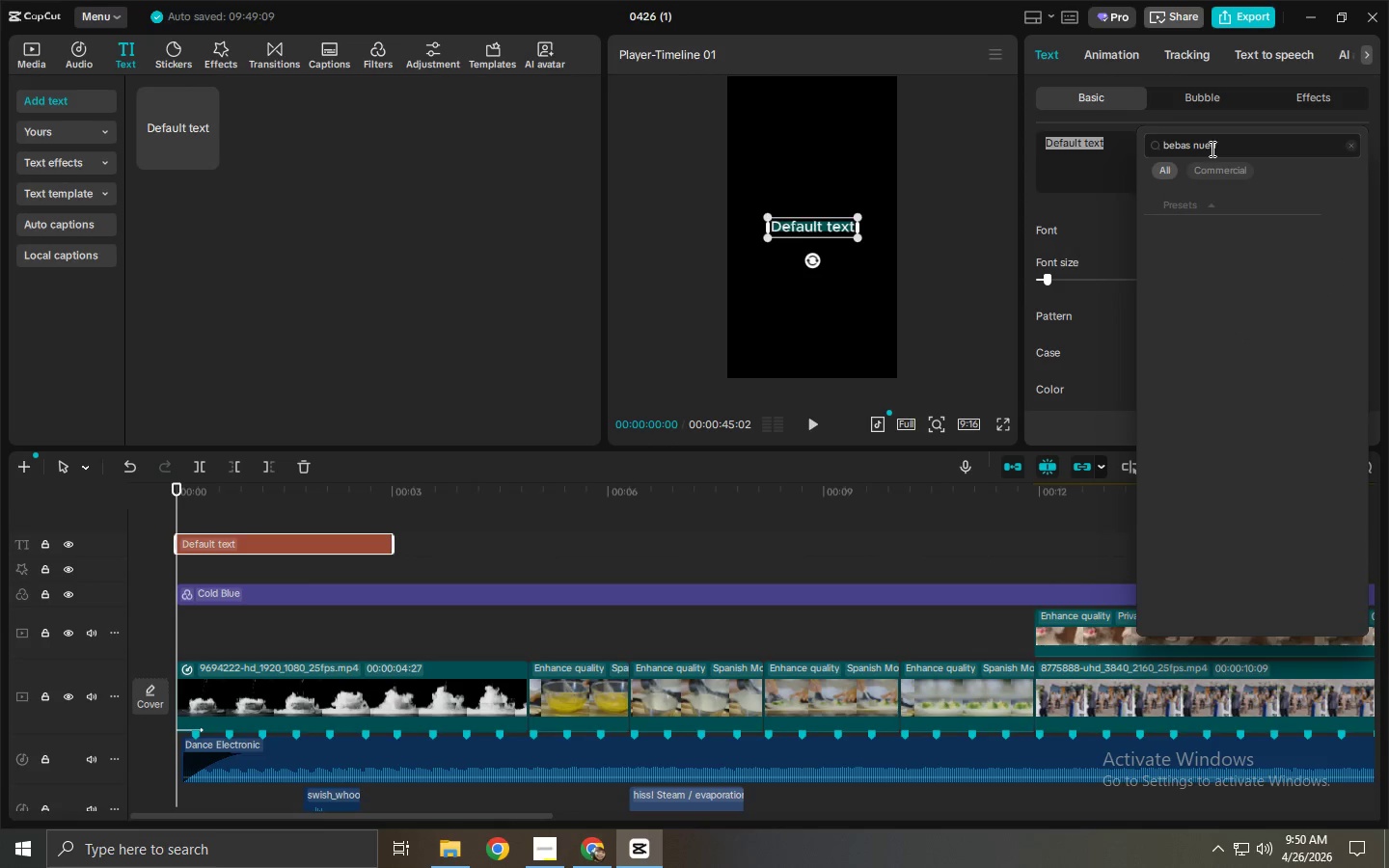 
double_click([1216, 150])
 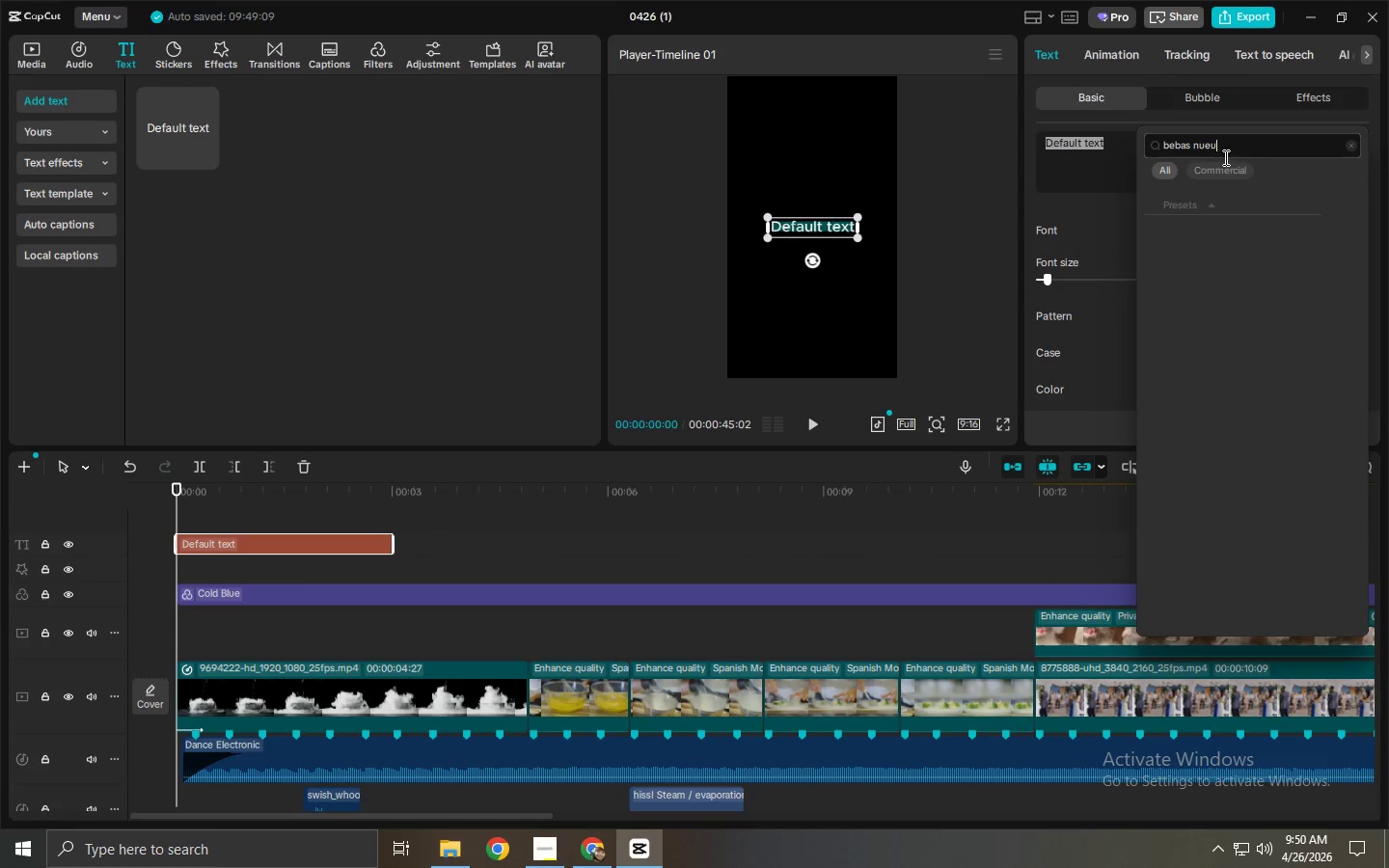 
mouse_move([1197, 230])
 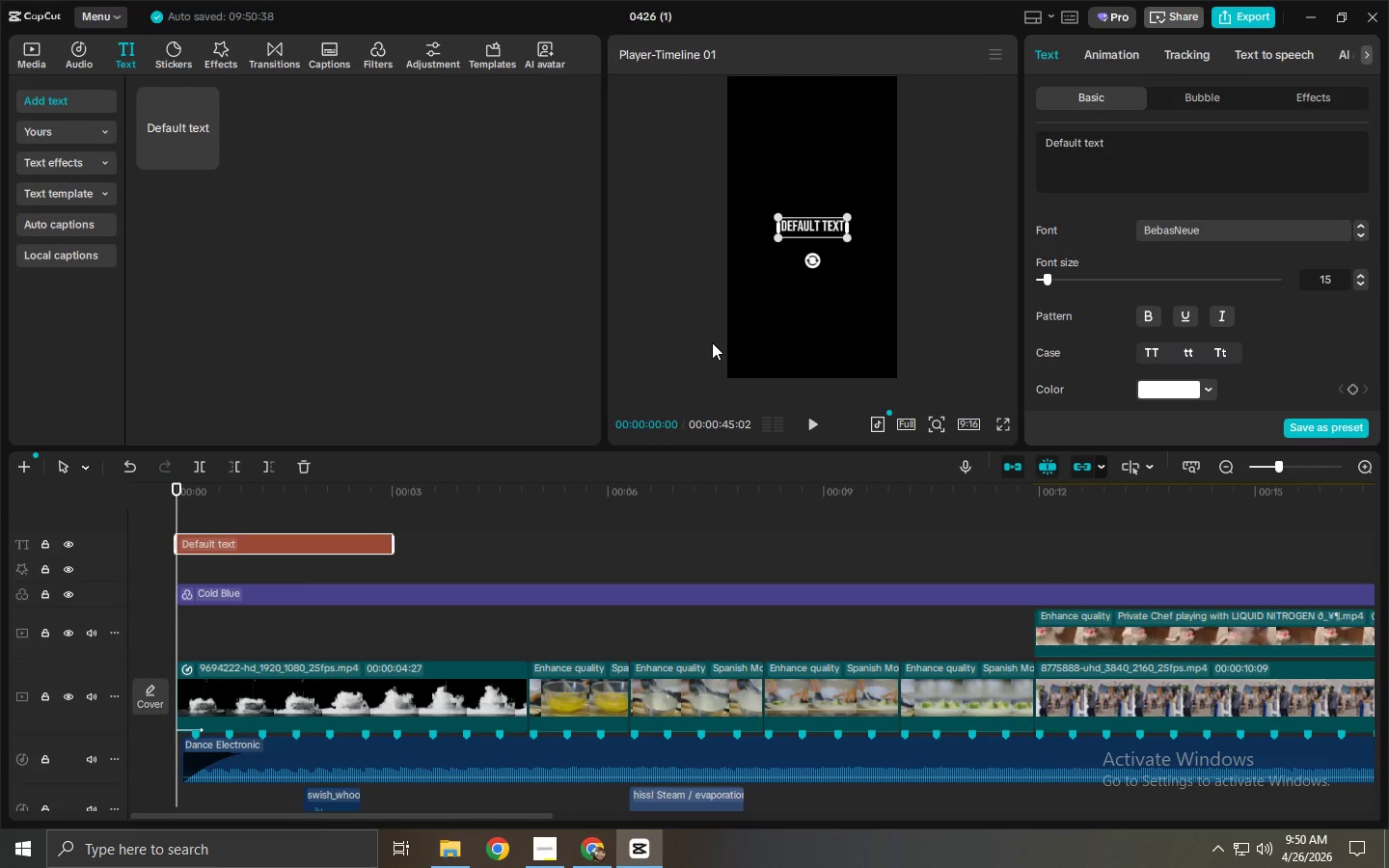 
left_click_drag(start_coordinate=[283, 485], to_coordinate=[164, 501])
 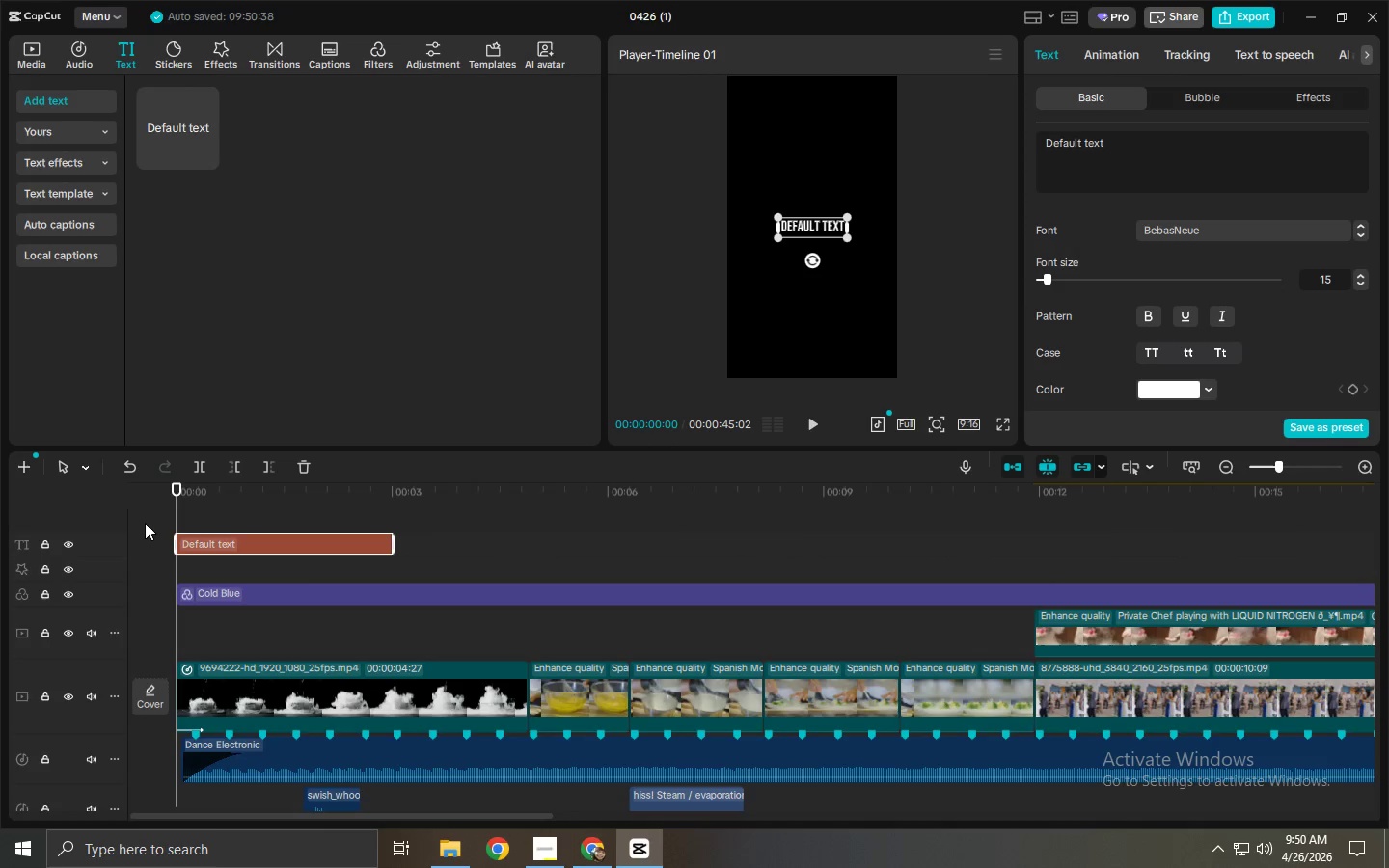 
wait(24.88)
 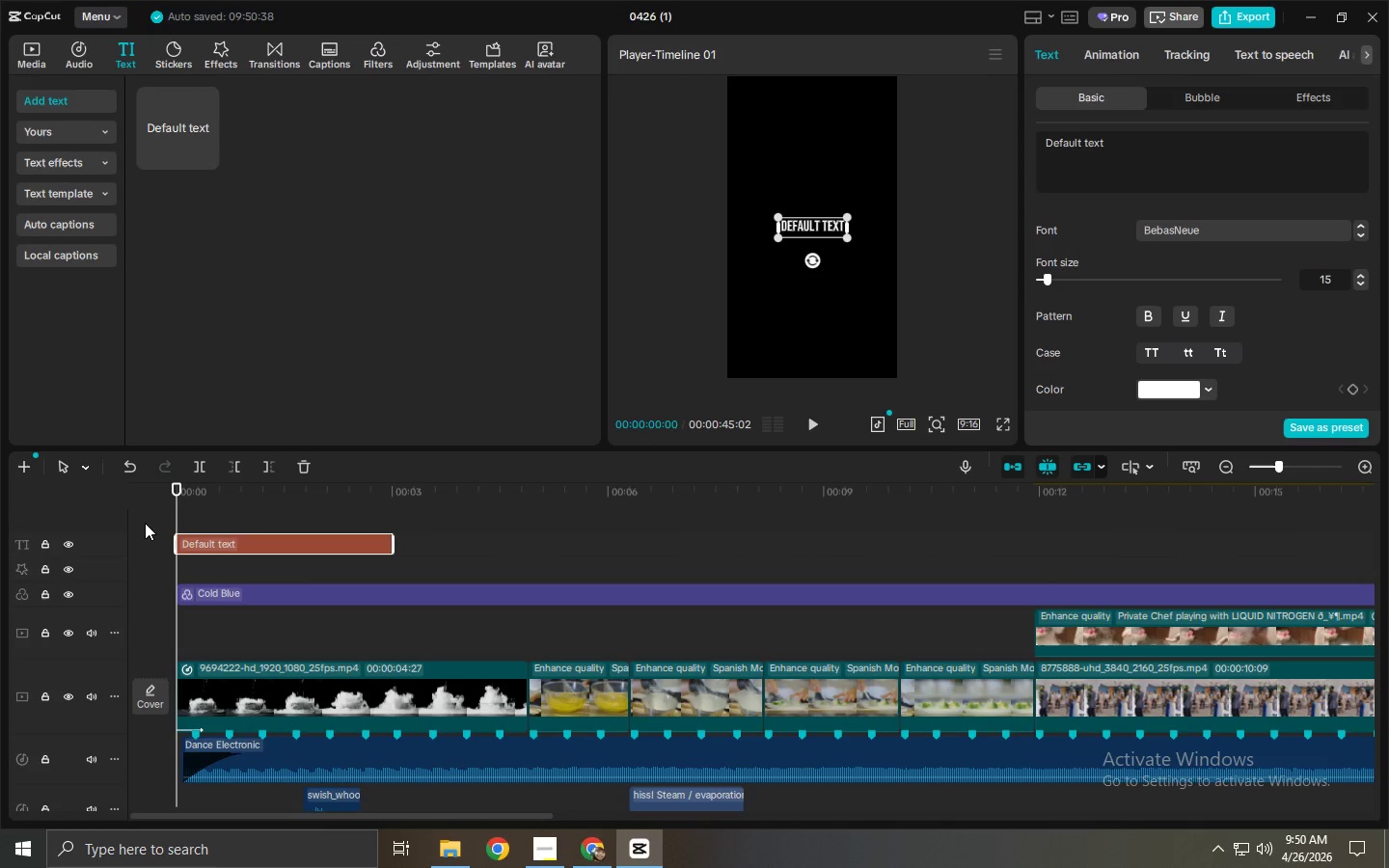 
left_click_drag(start_coordinate=[225, 523], to_coordinate=[240, 520])
 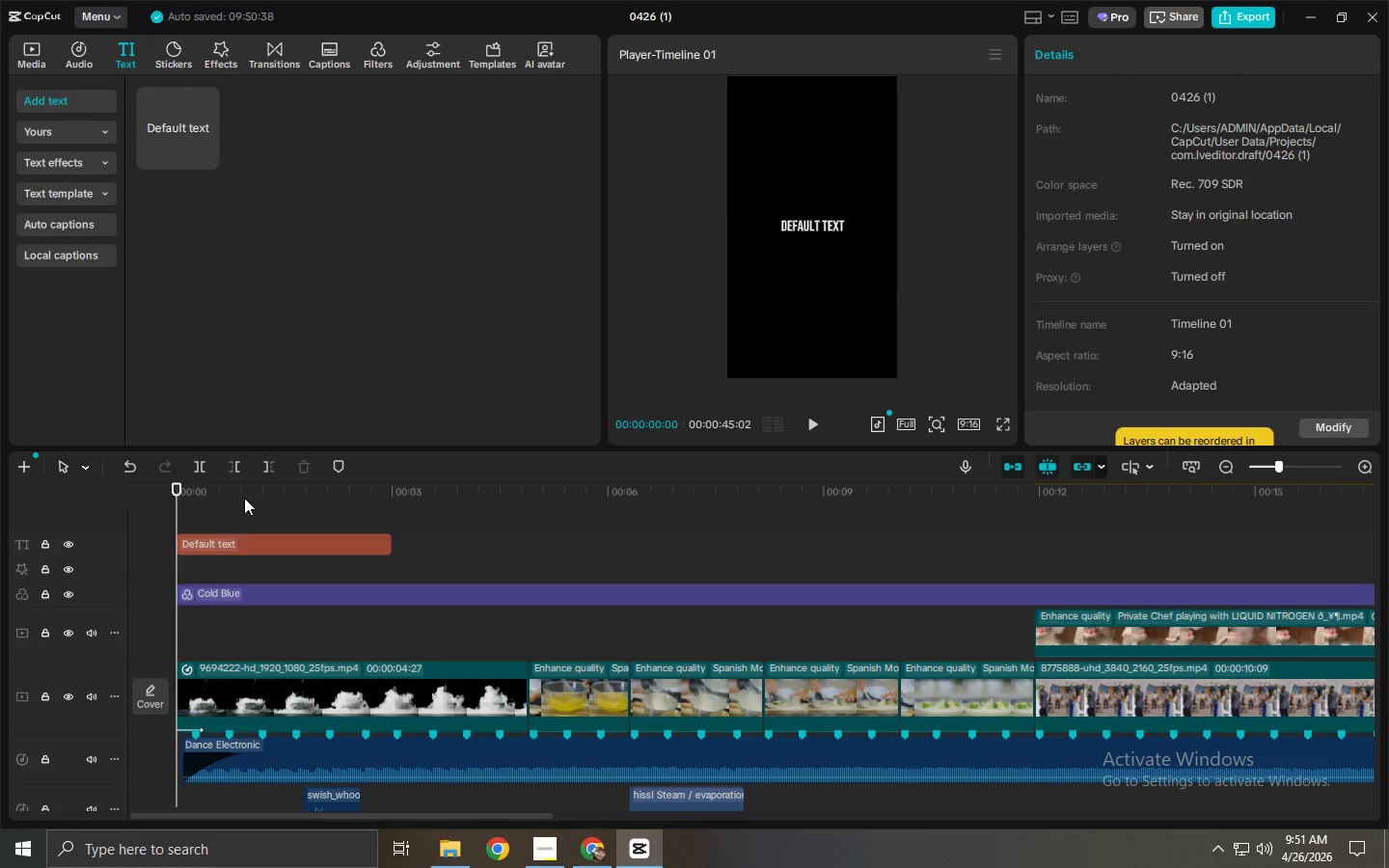 
left_click_drag(start_coordinate=[244, 498], to_coordinate=[268, 508])
 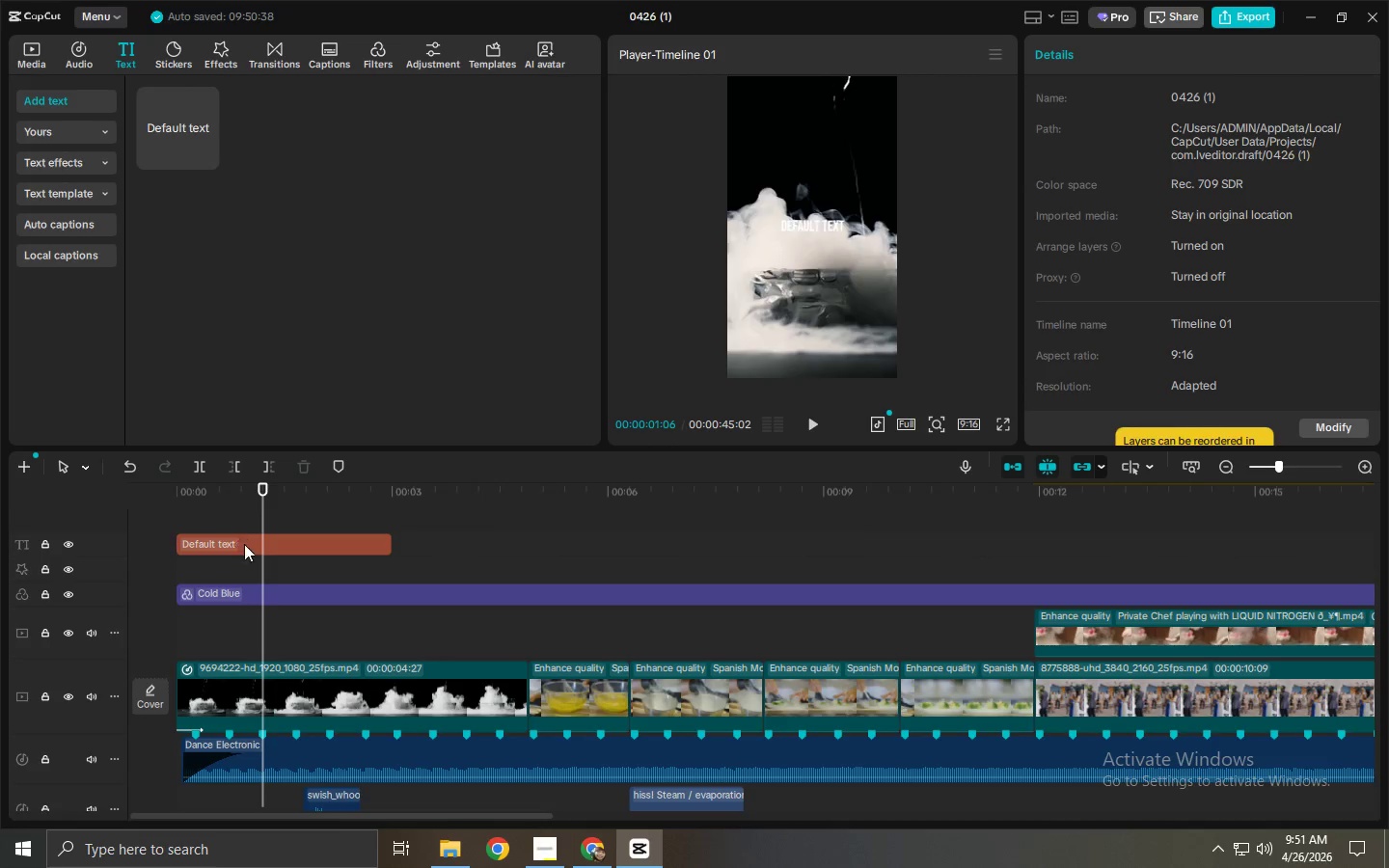 
left_click([250, 547])
 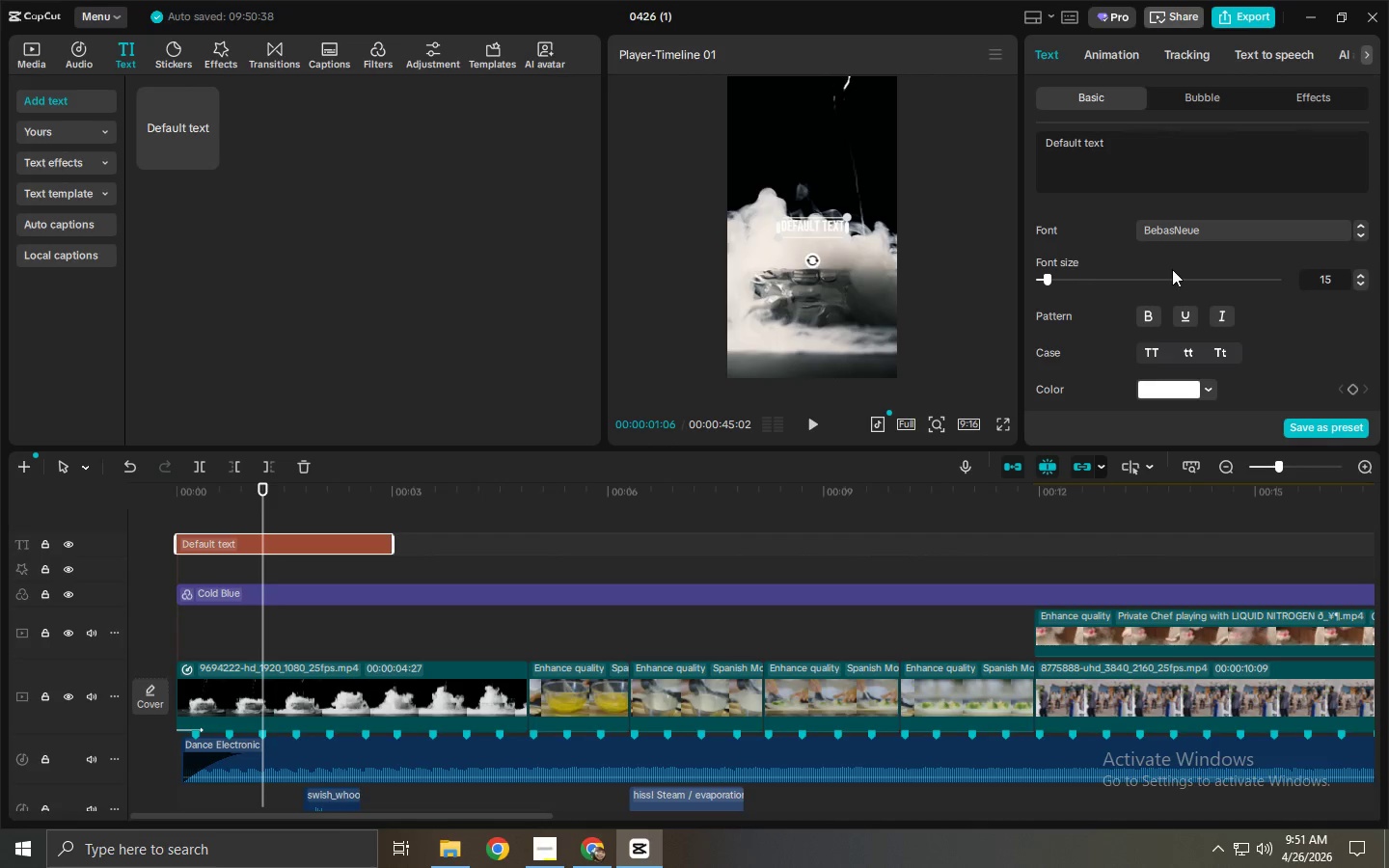 
left_click([1146, 184])
 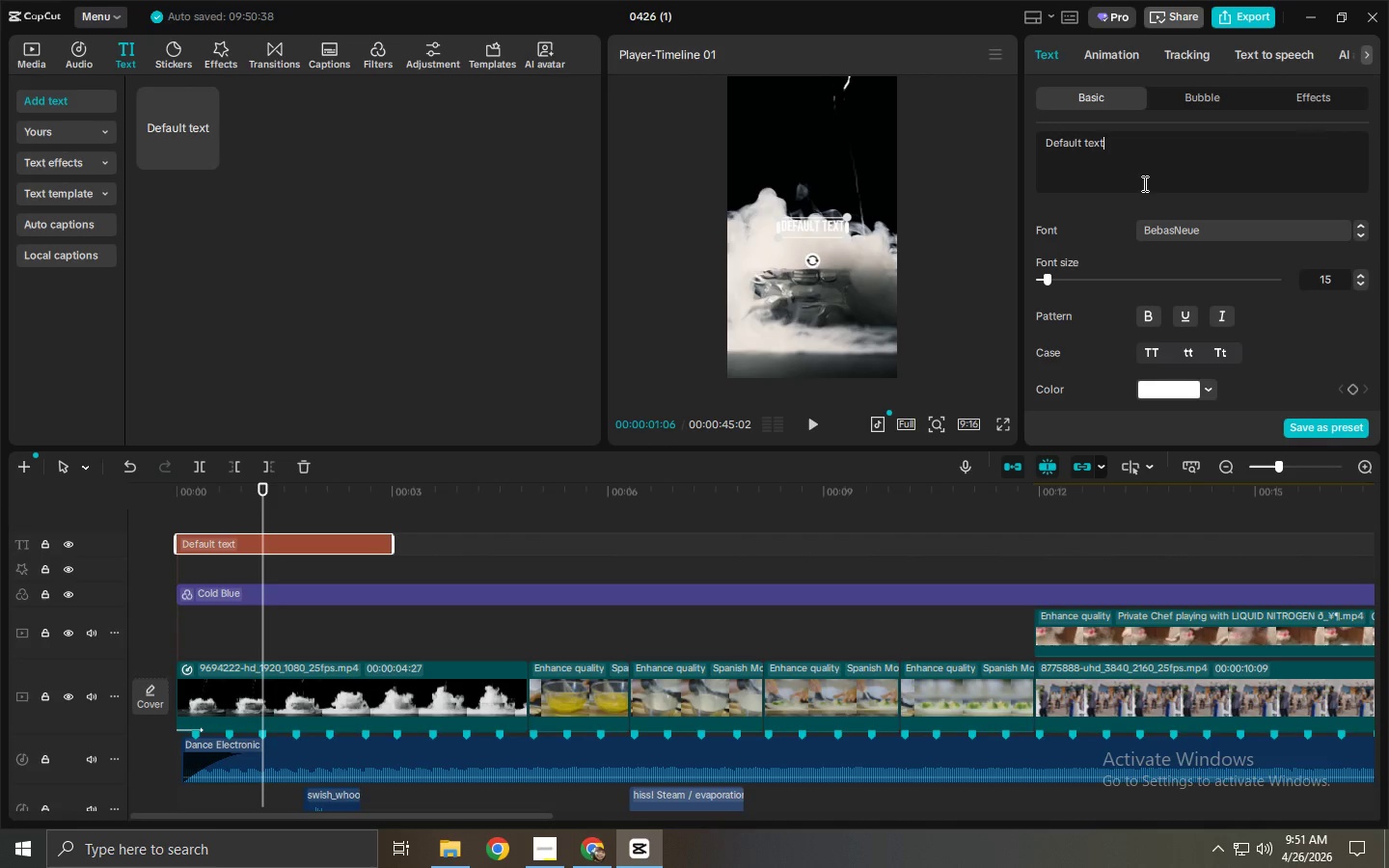 
key(Control+ControlLeft)
 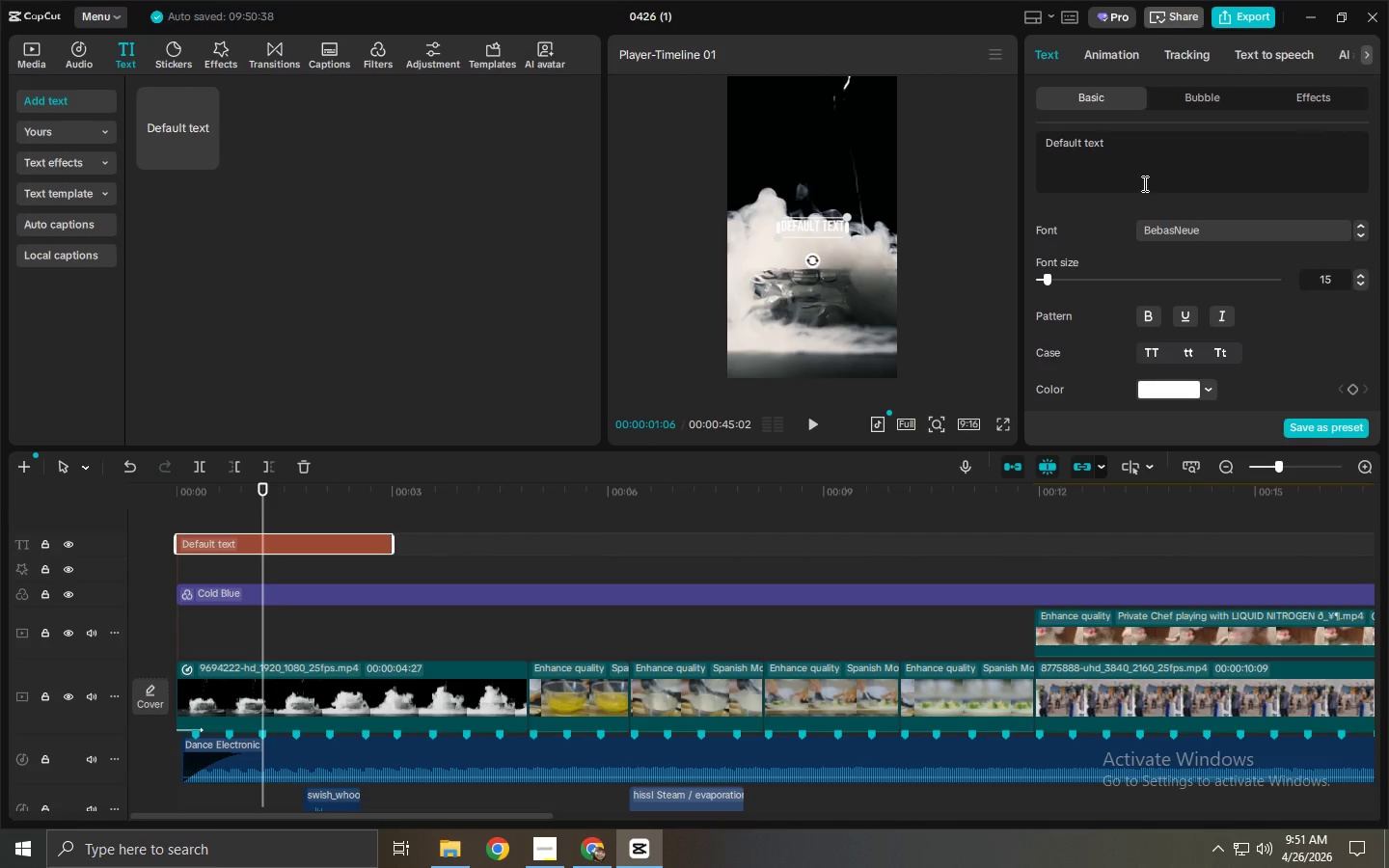 
key(Control+A)
 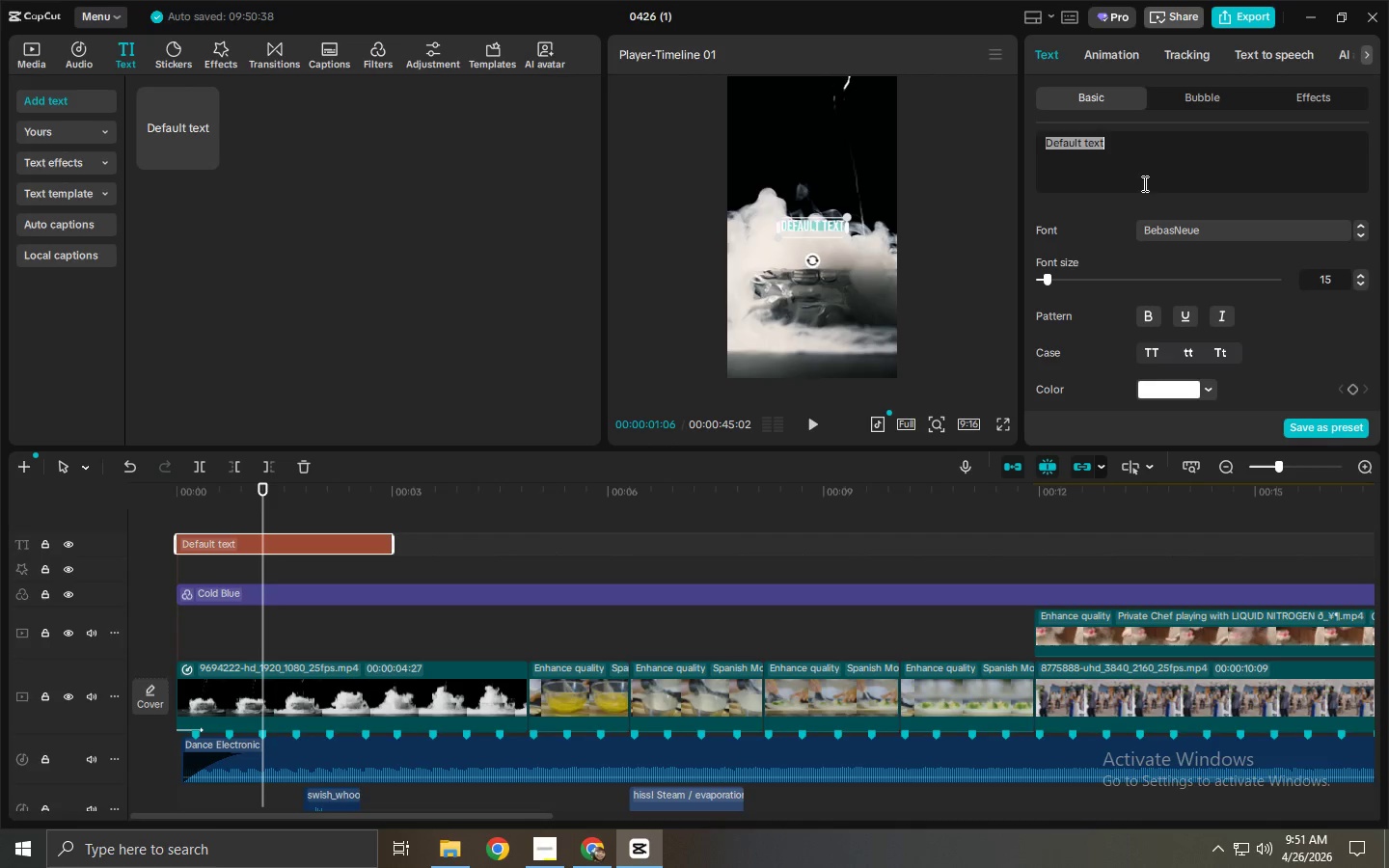 
type(thuis)
key(Backspace)
key(Backspace)
key(Backspace)
key(Backspace)
key(Backspace)
key(Backspace)
type(THIS ISN;)
key(Backspace)
type('T CATERING)
 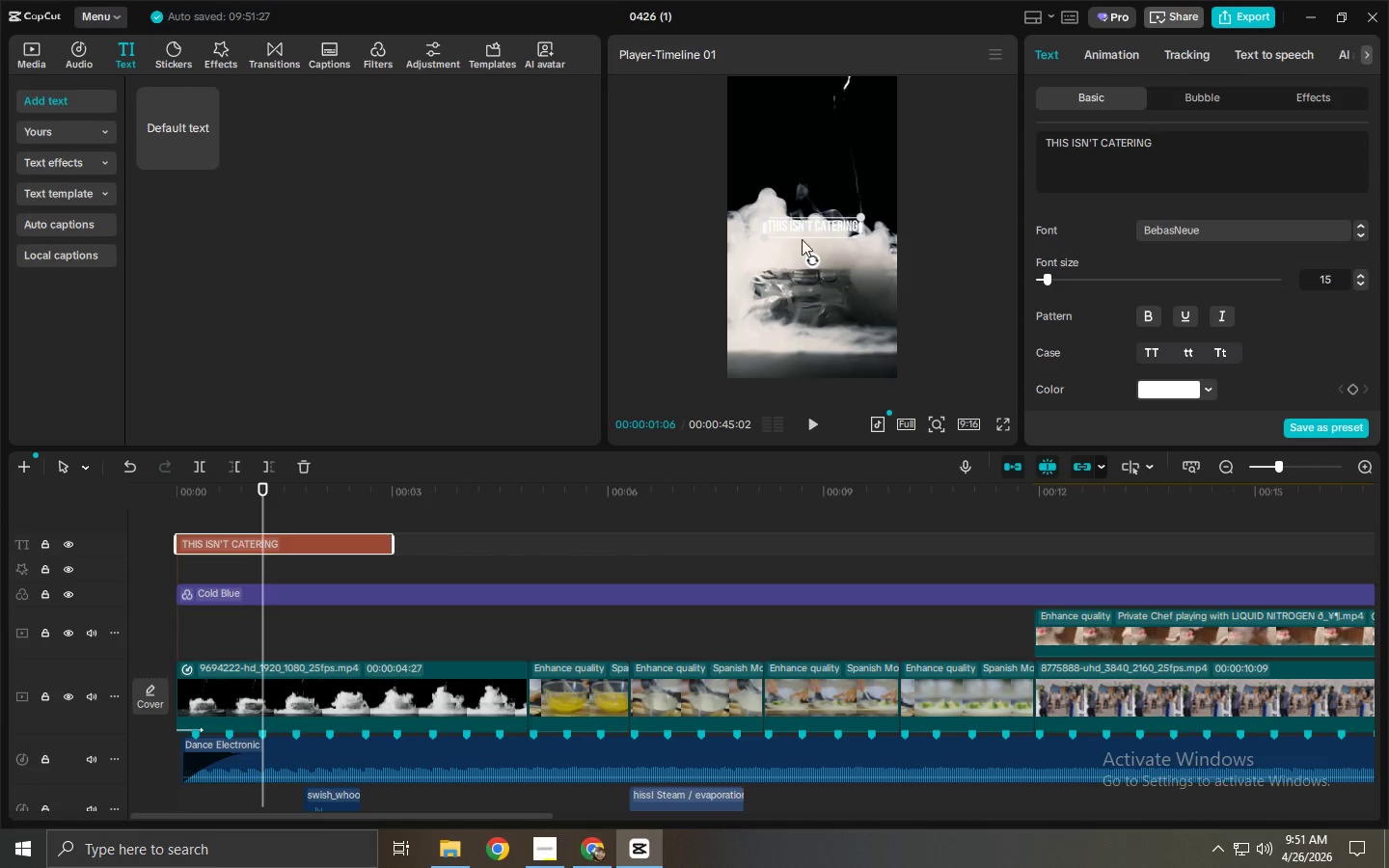 
left_click_drag(start_coordinate=[802, 227], to_coordinate=[800, 299])
 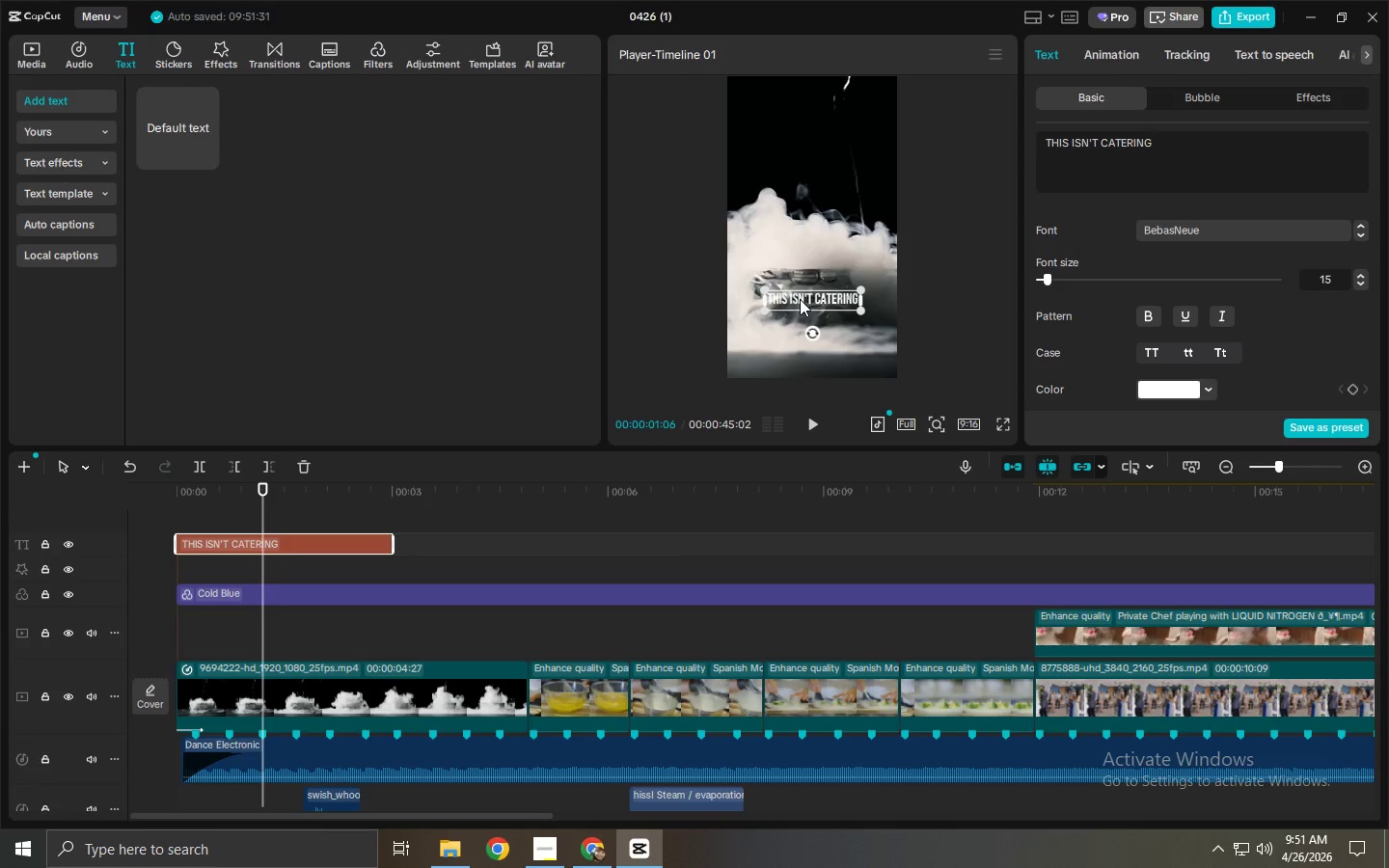 
left_click([800, 299])
 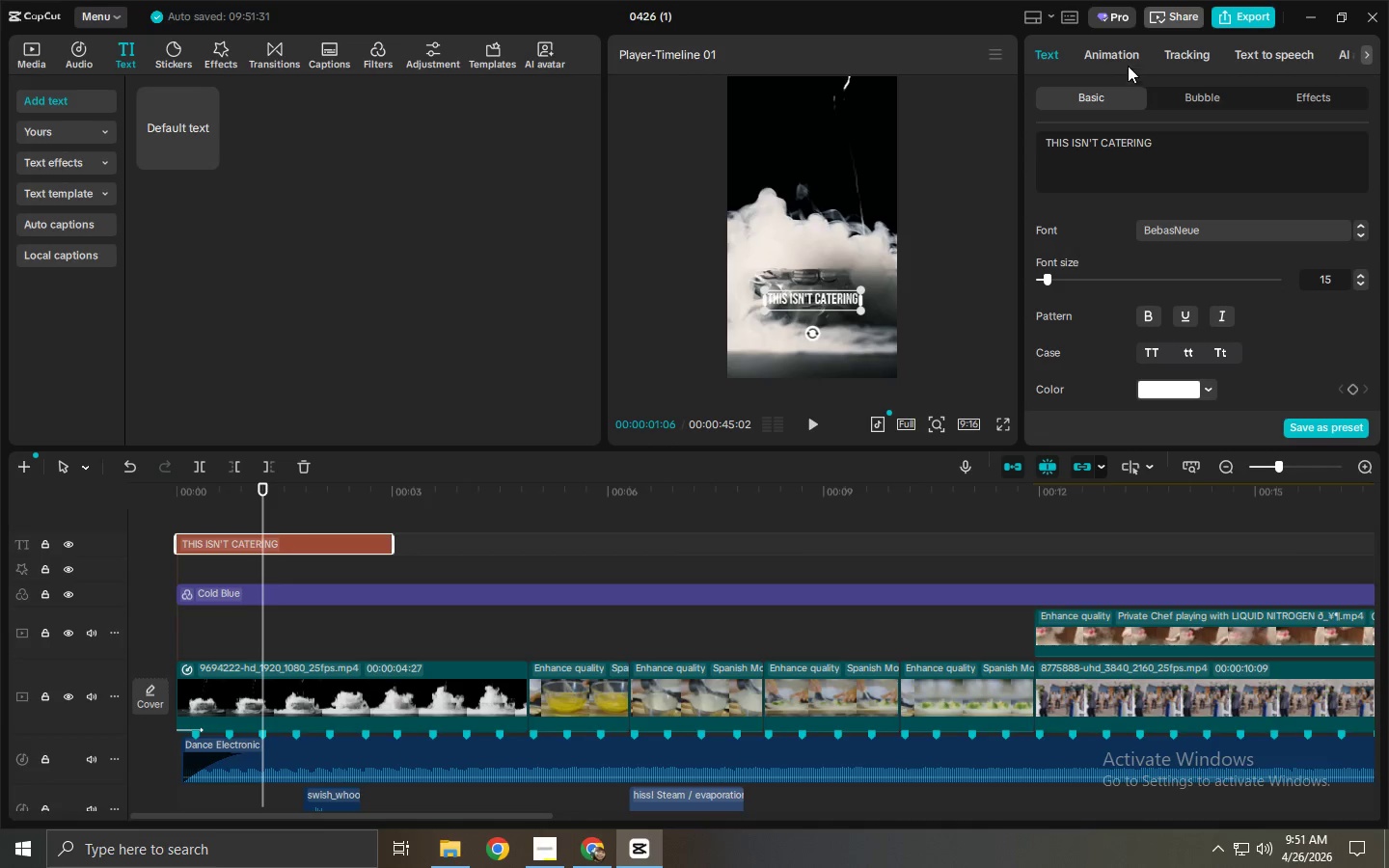 
left_click([1118, 55])
 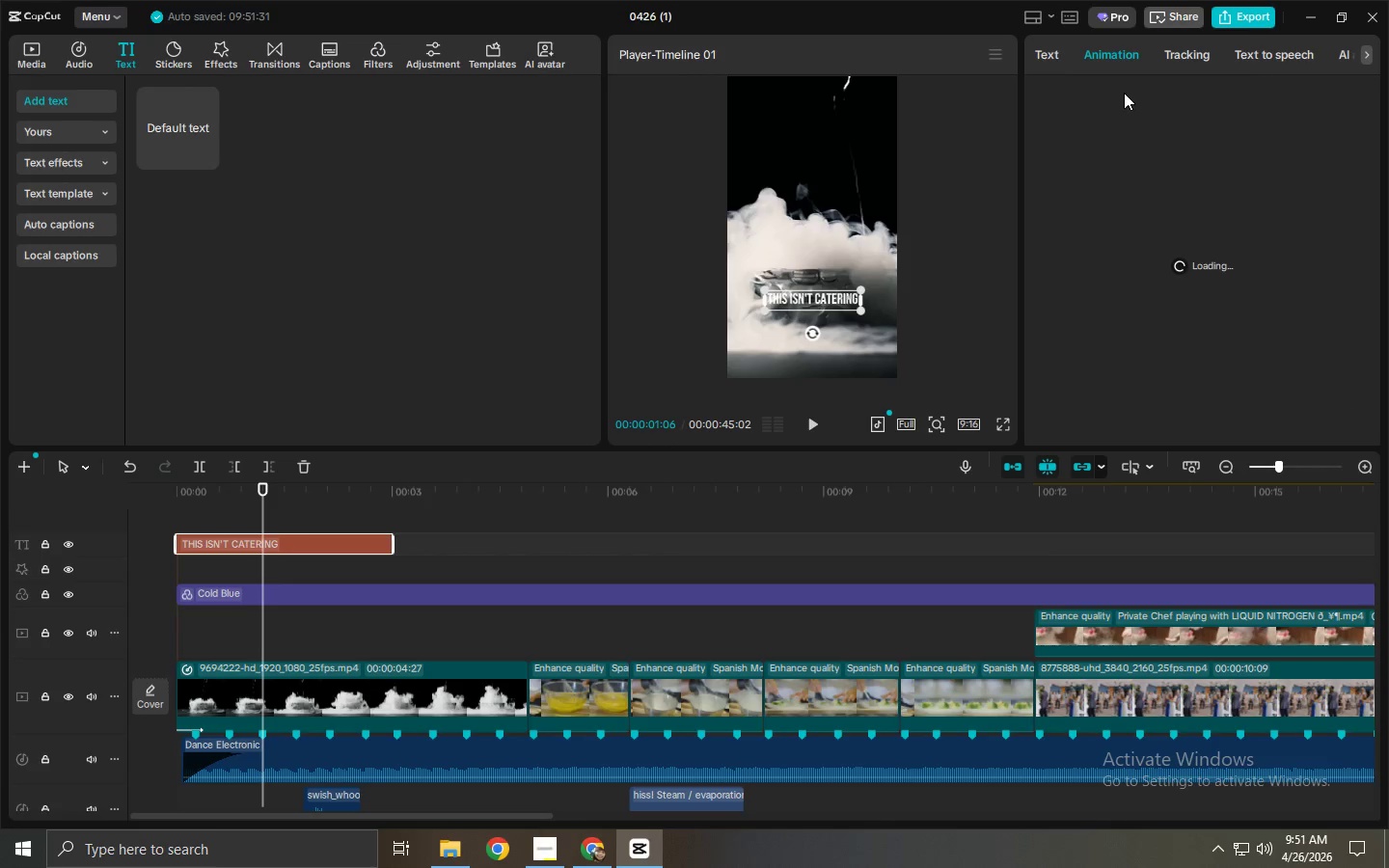 
left_click([1050, 59])
 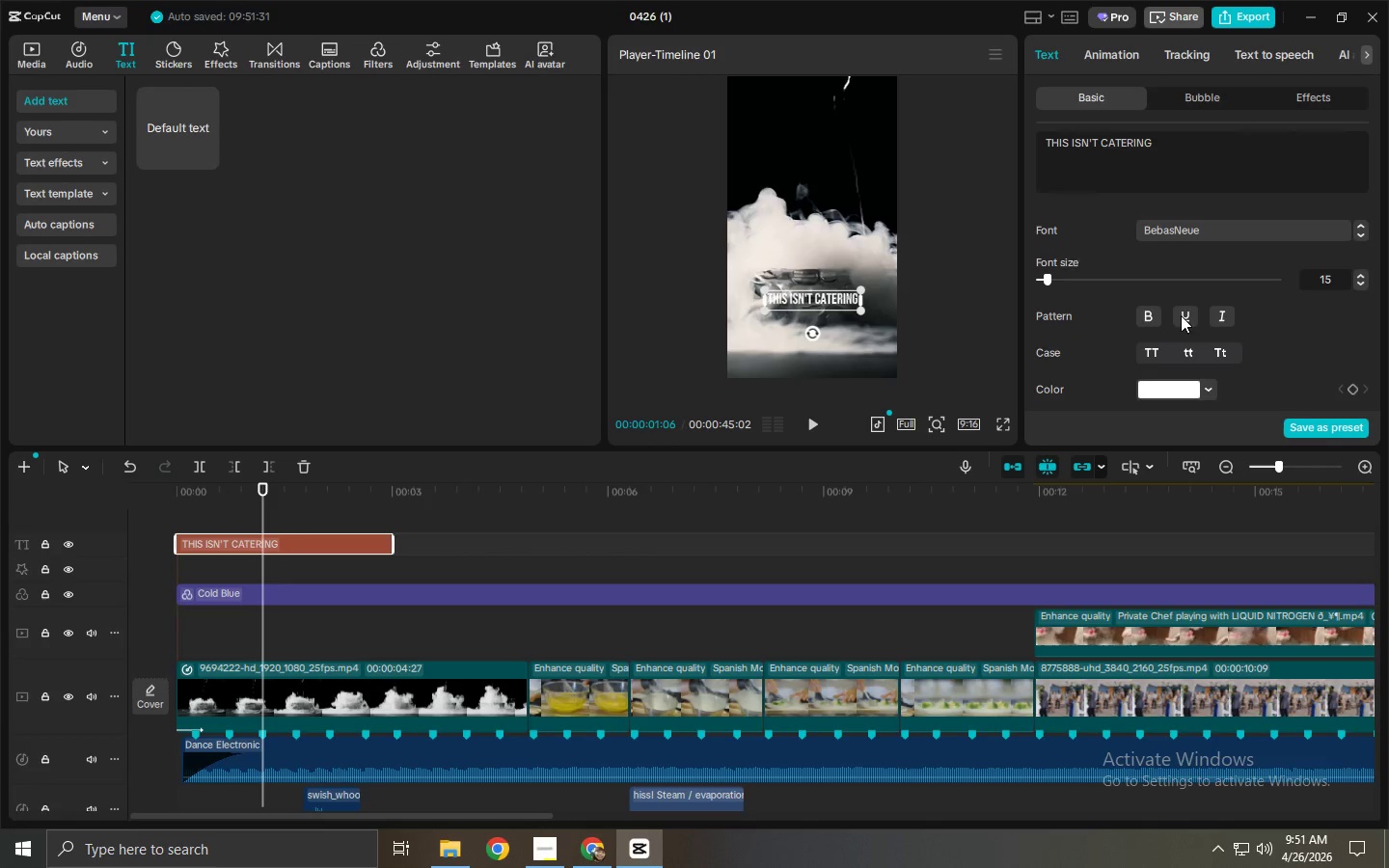 
scroll: coordinate [1136, 281], scroll_direction: down, amount: 30.0
 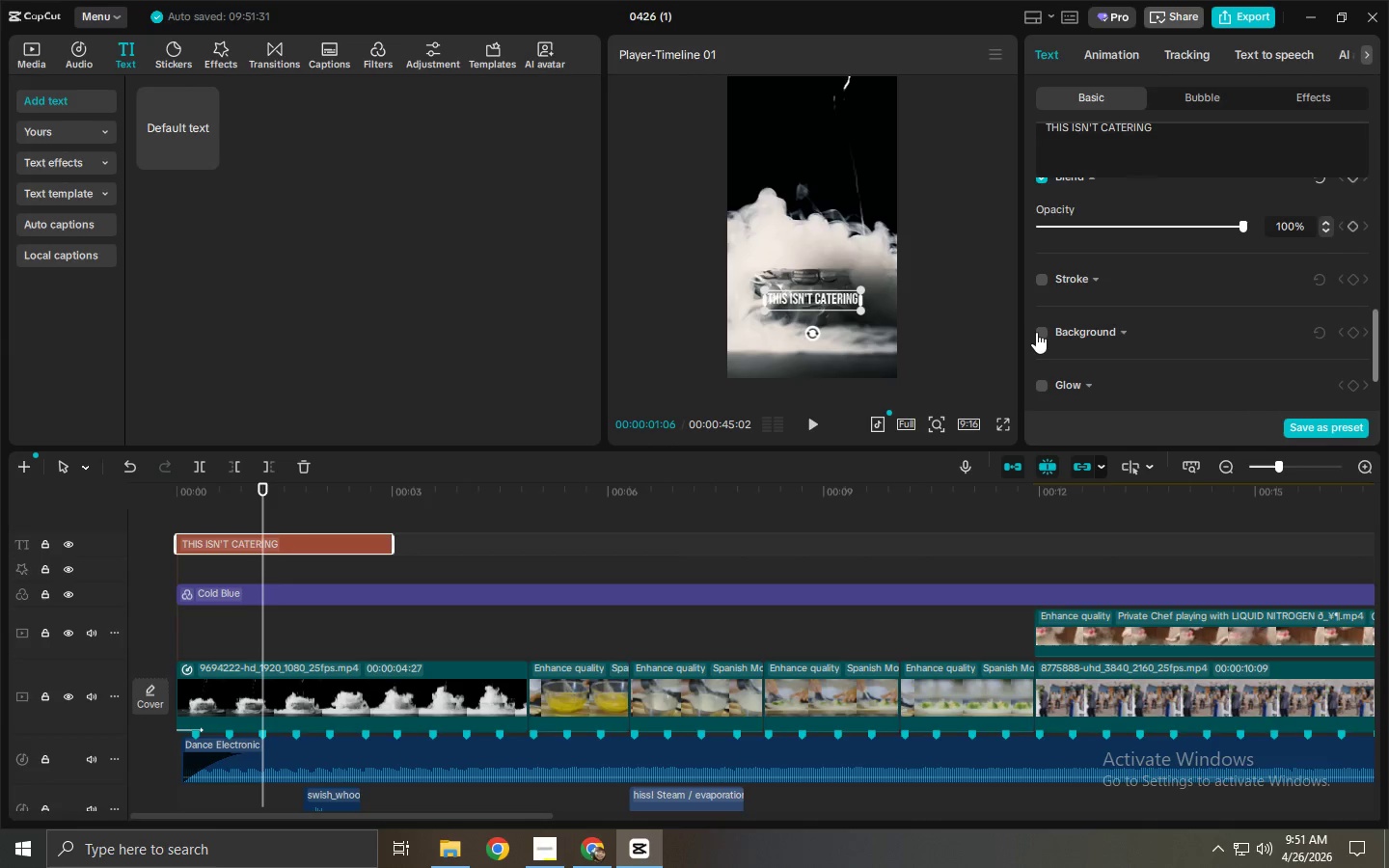 
left_click([1036, 333])
 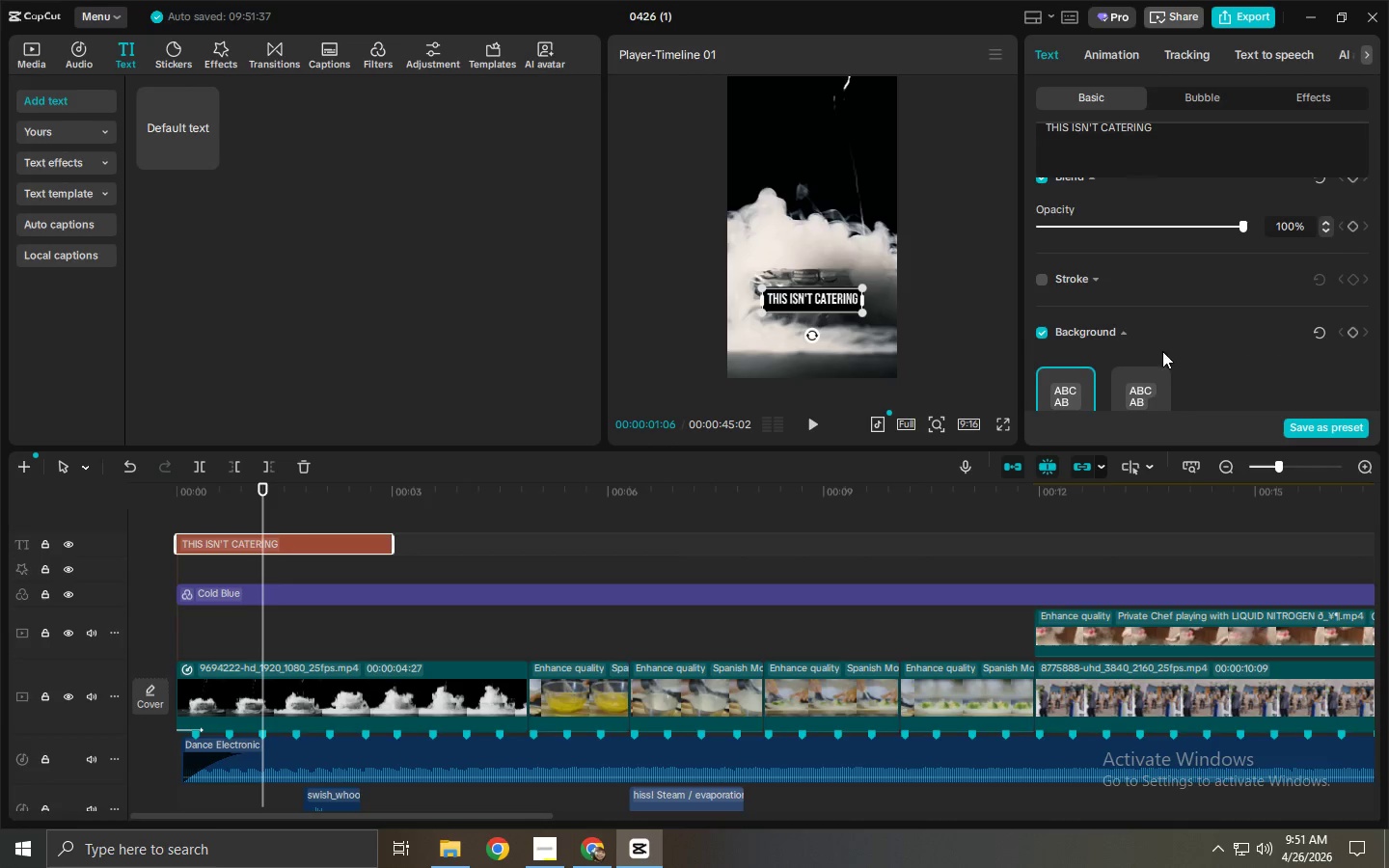 
scroll: coordinate [1157, 365], scroll_direction: down, amount: 2.0
 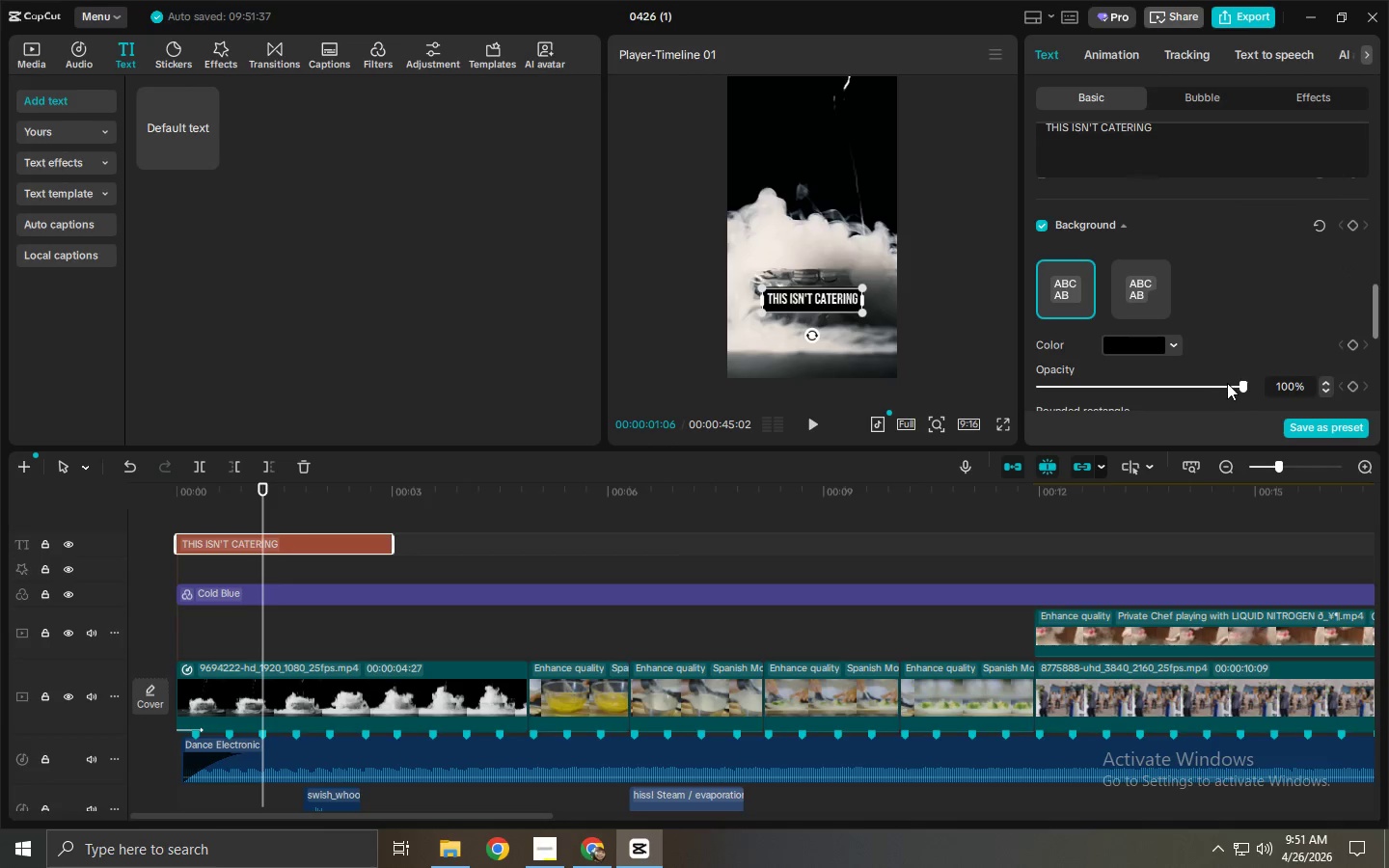 
left_click_drag(start_coordinate=[1233, 385], to_coordinate=[1081, 393])
 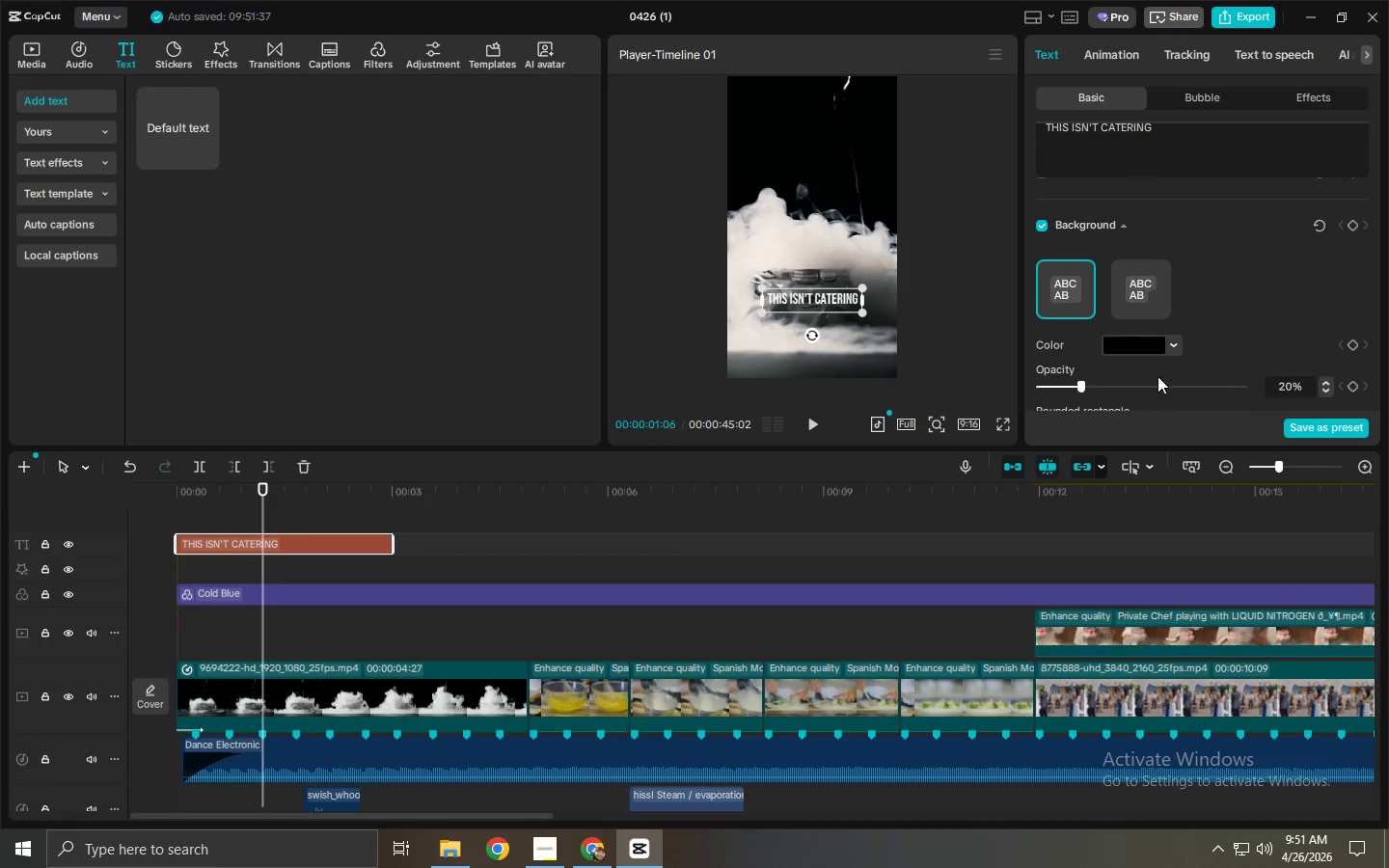 
scroll: coordinate [1089, 370], scroll_direction: down, amount: 13.0
 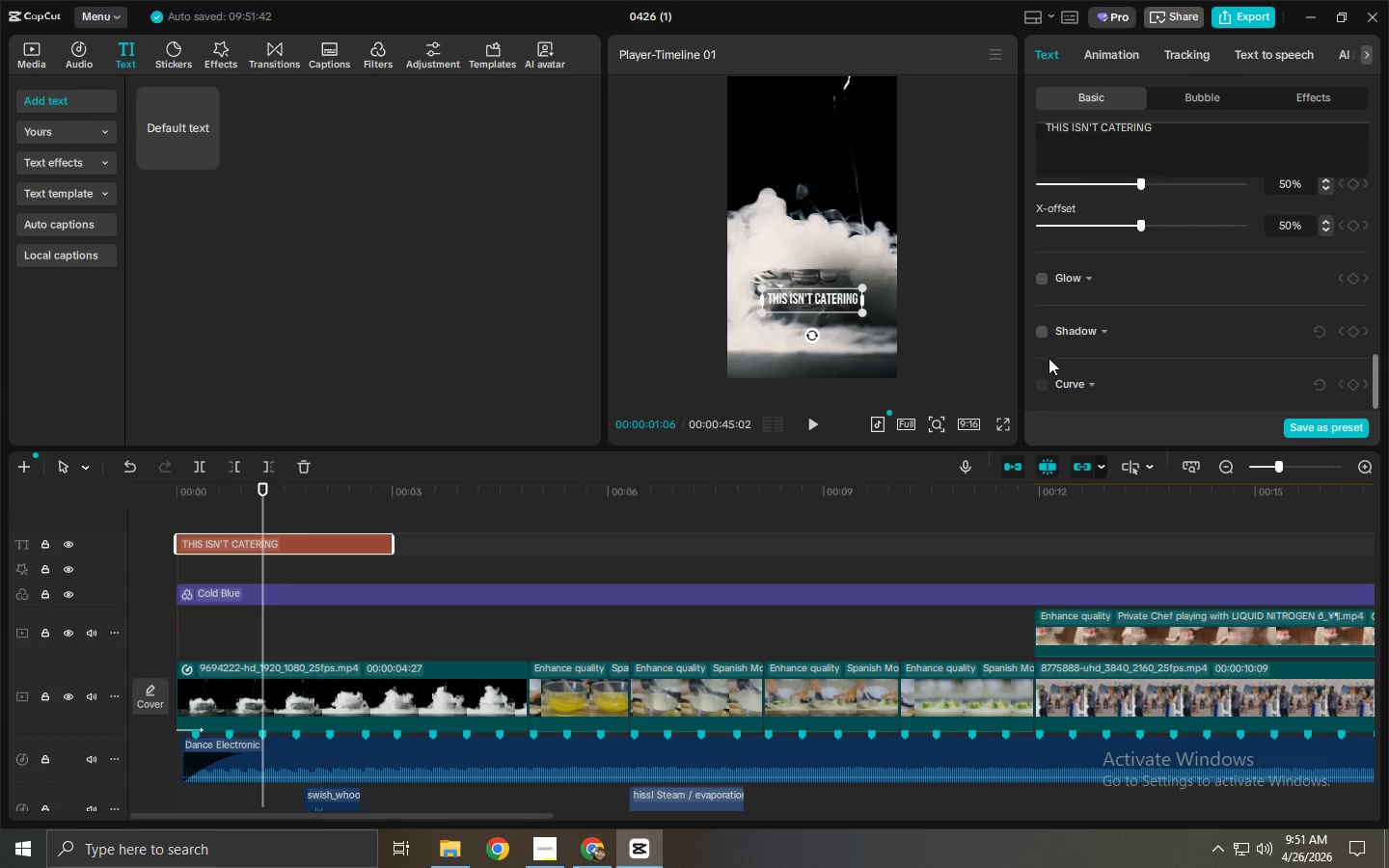 
left_click([1042, 332])
 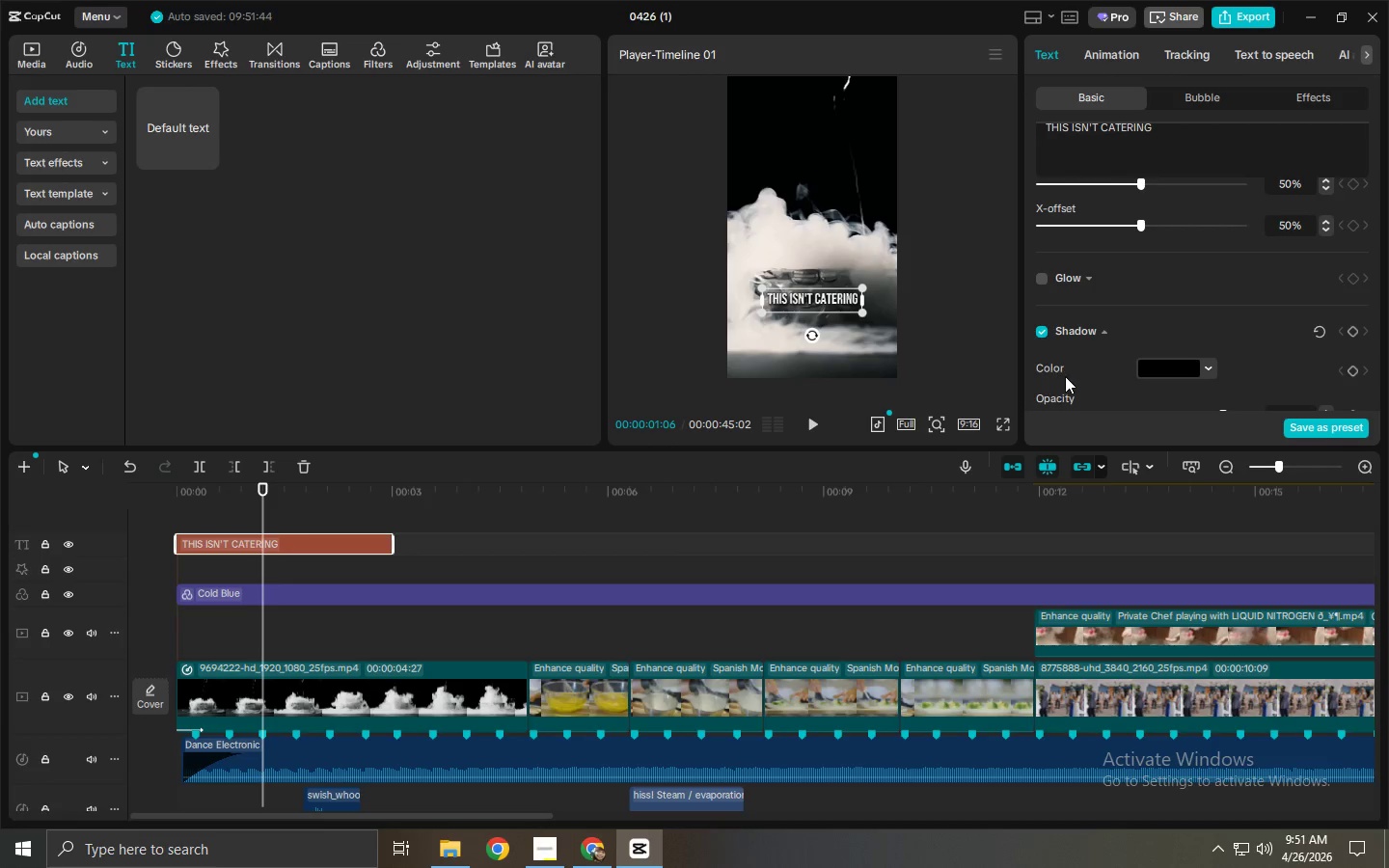 
scroll: coordinate [1111, 373], scroll_direction: down, amount: 3.0
 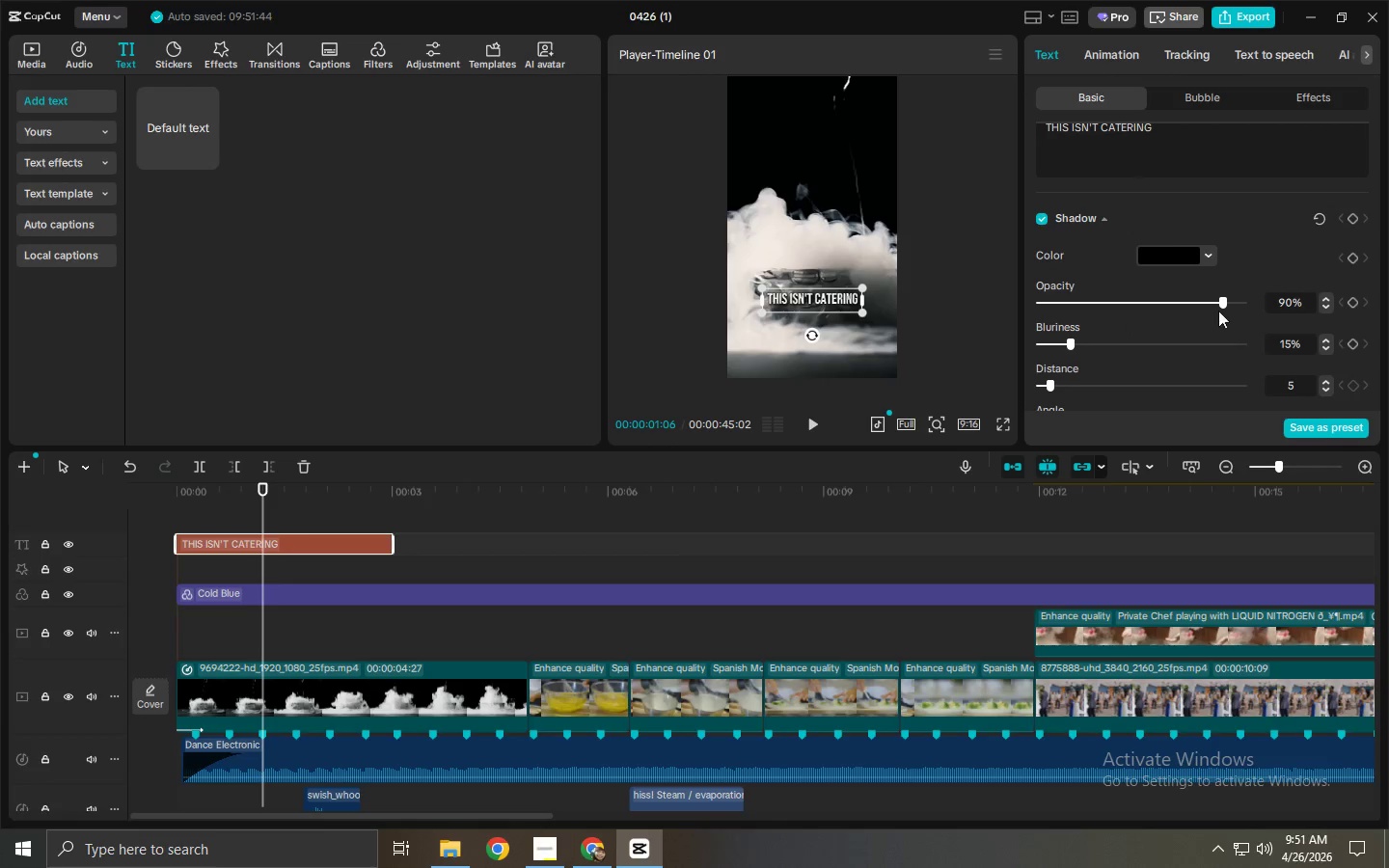 
left_click_drag(start_coordinate=[1233, 299], to_coordinate=[1162, 310])
 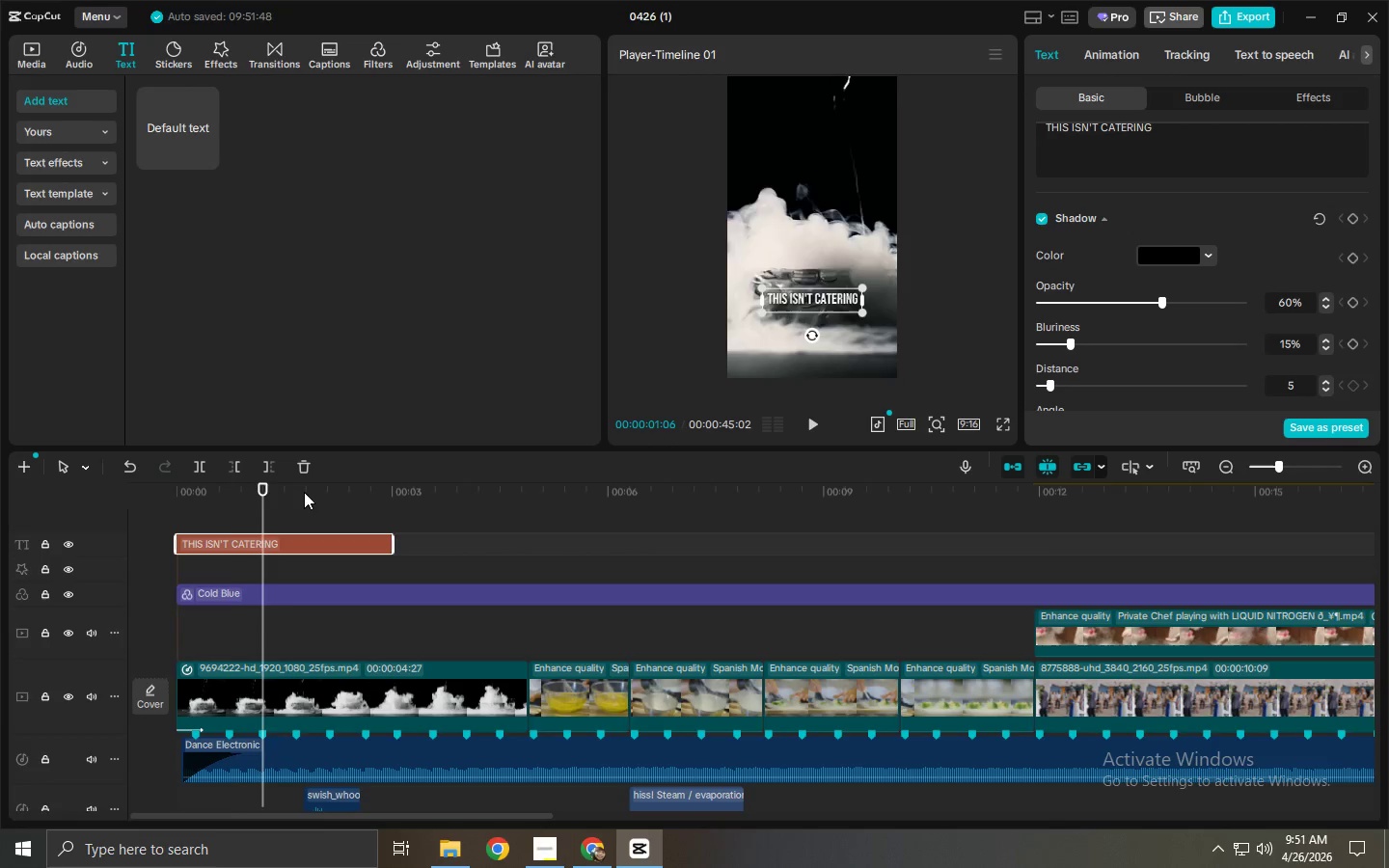 
left_click_drag(start_coordinate=[297, 489], to_coordinate=[65, 485])
 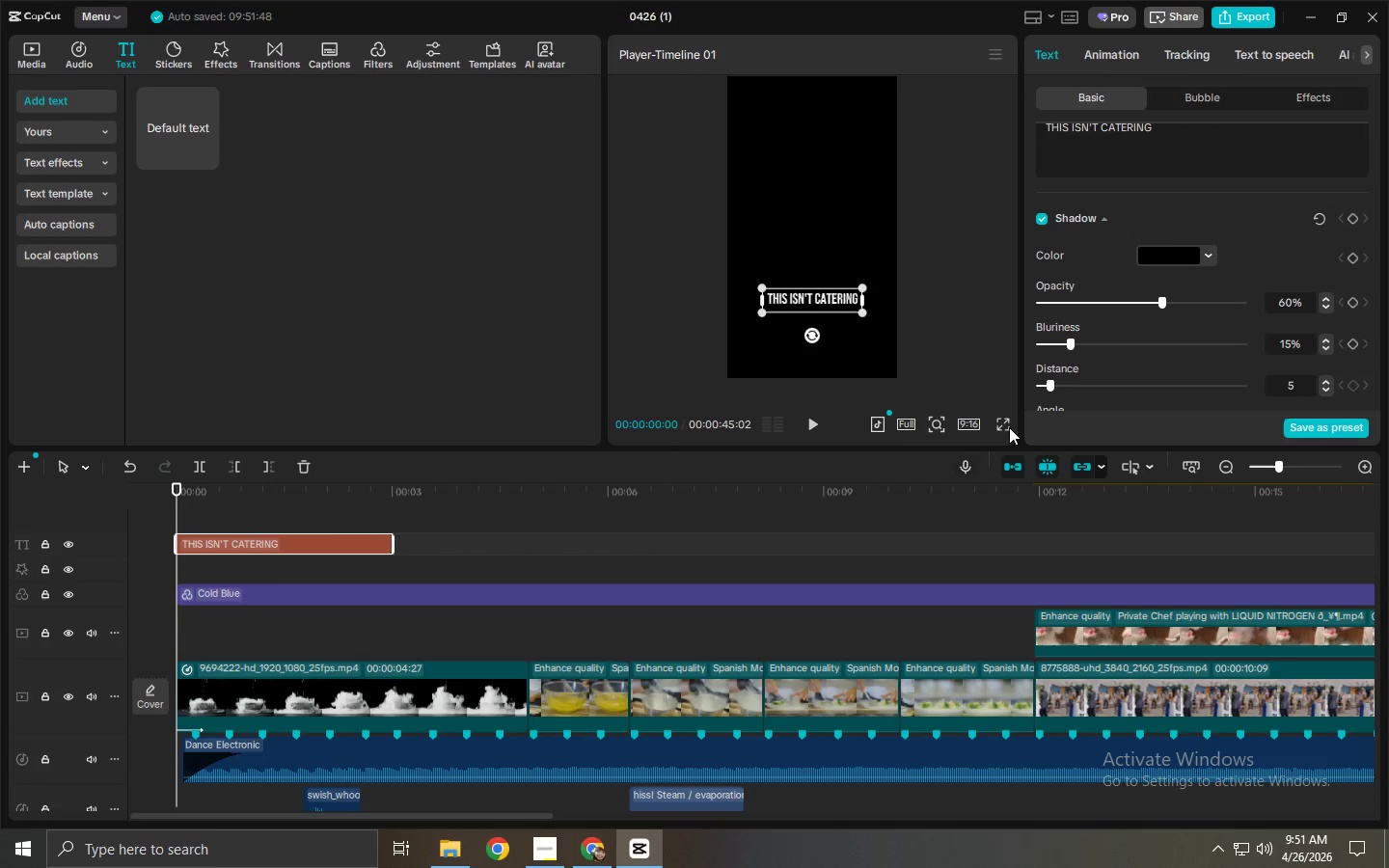 
left_click([1003, 420])
 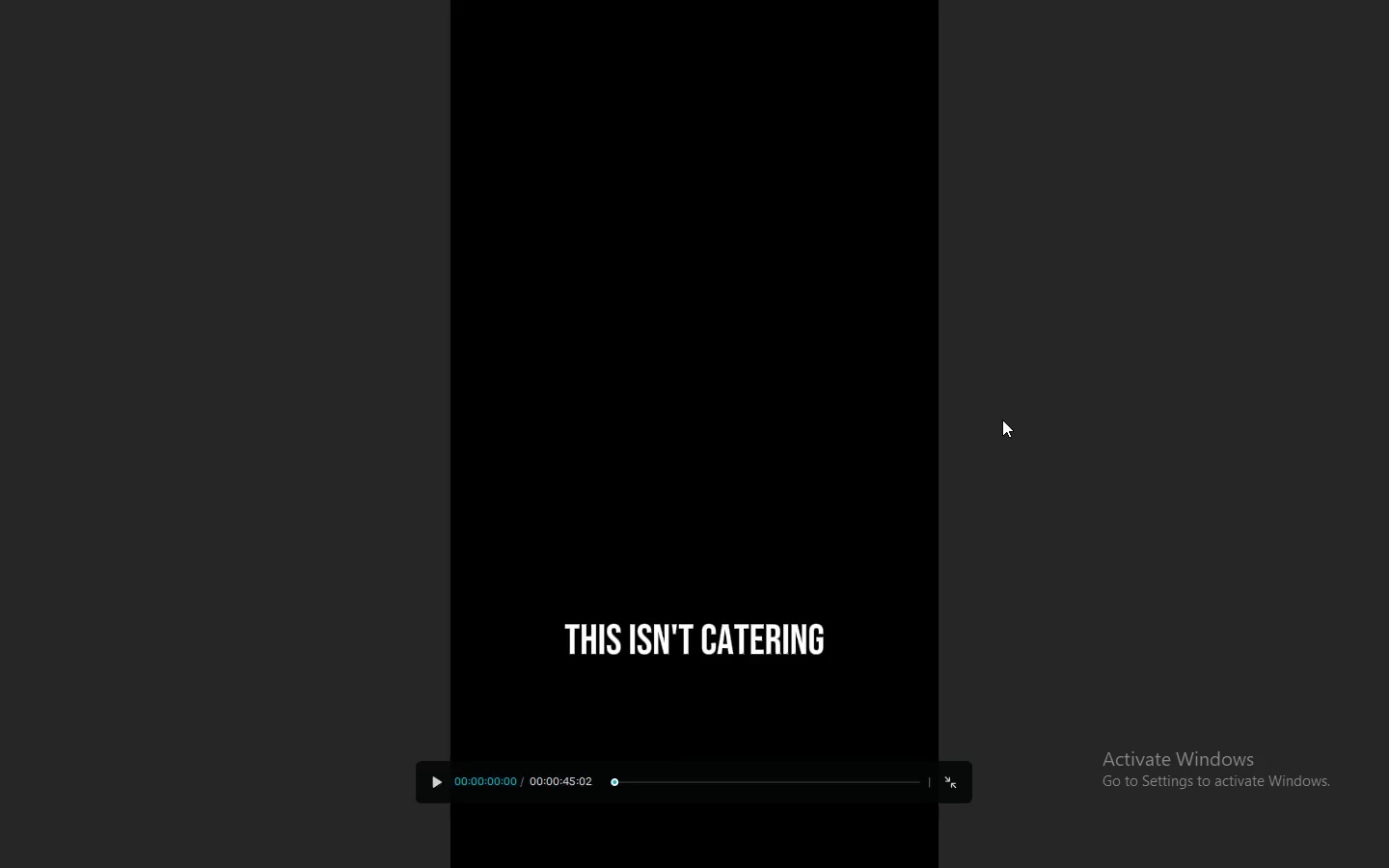 
key(Space)
 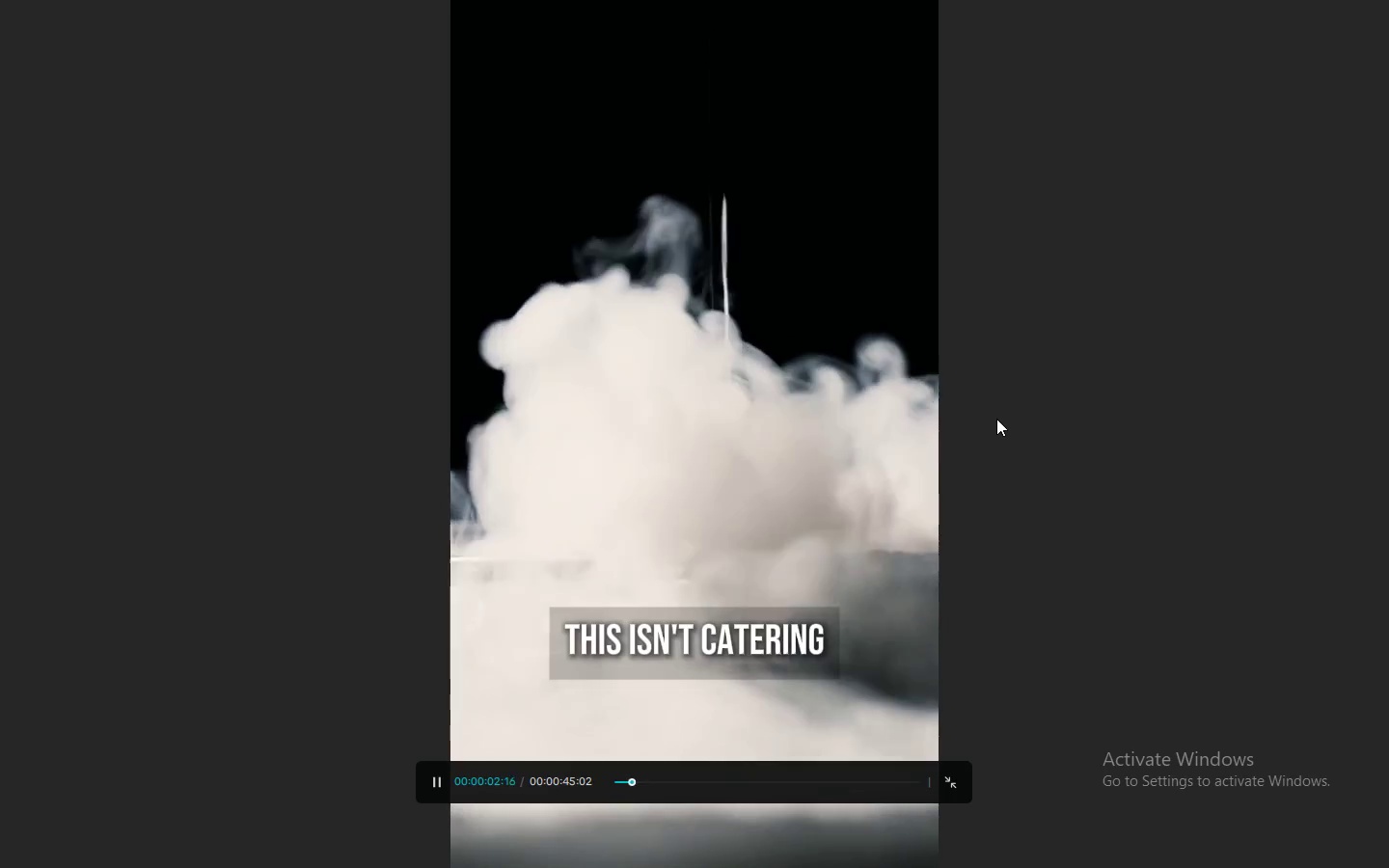 
key(Space)
 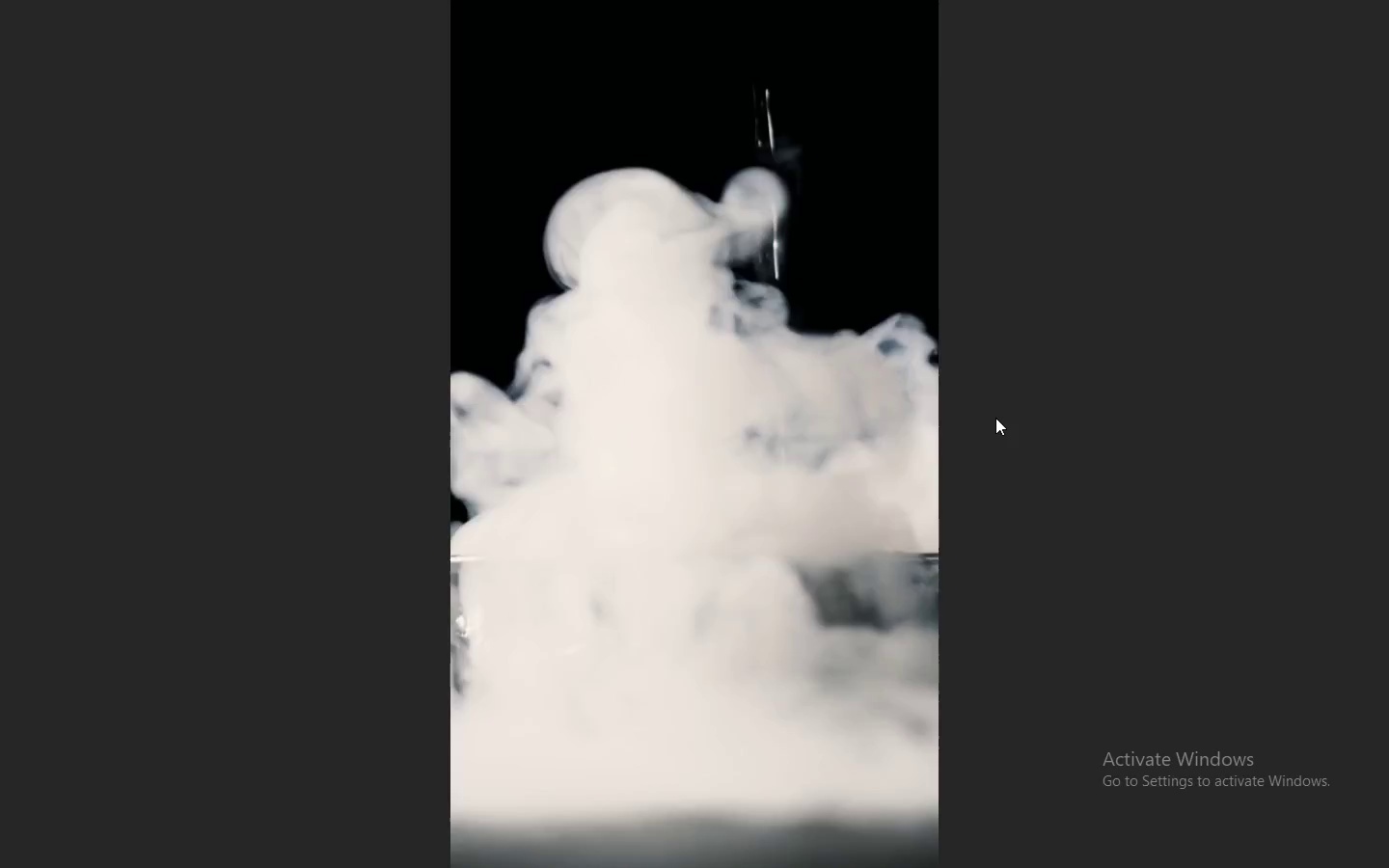 
key(Escape)
 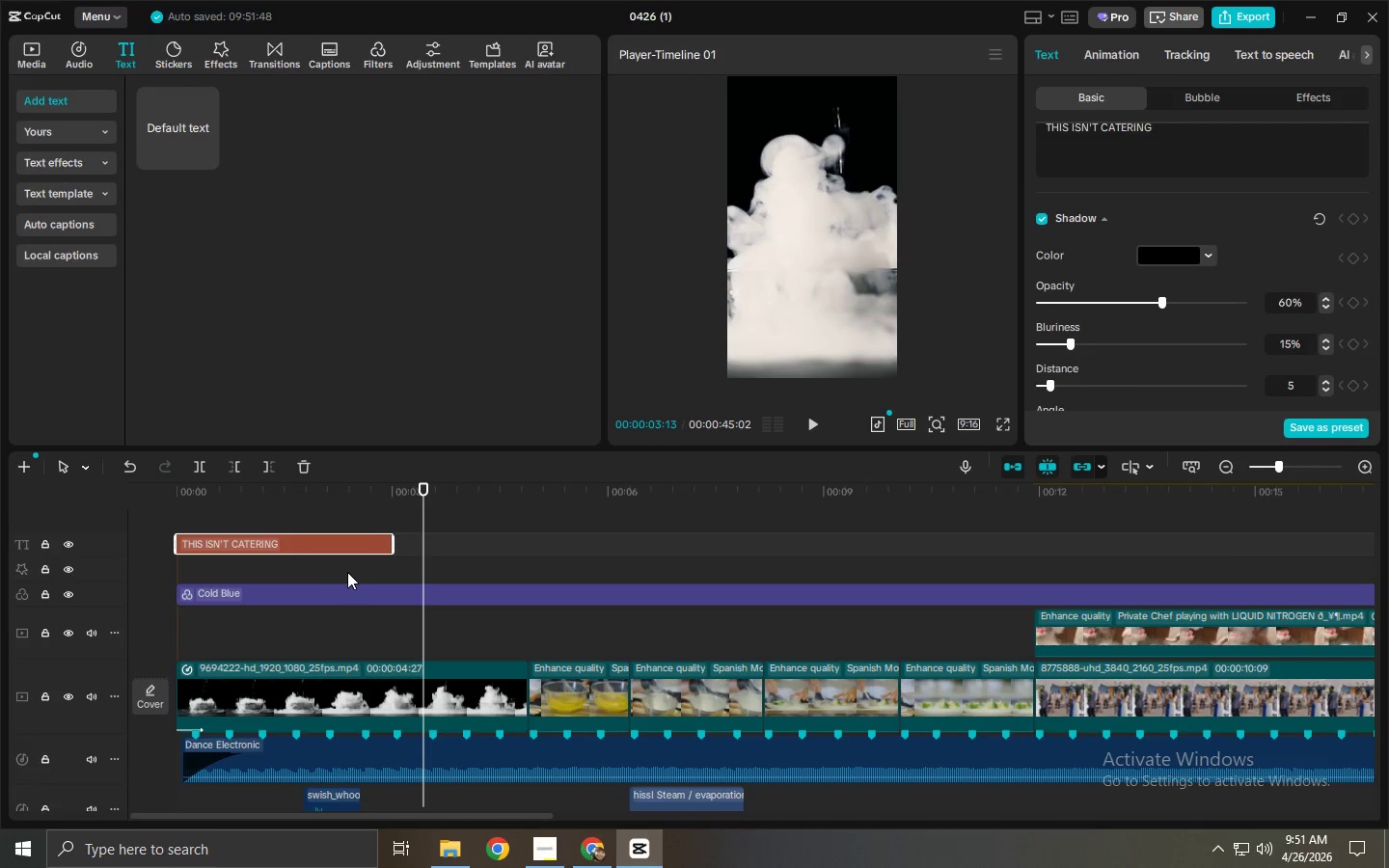 
left_click_drag(start_coordinate=[300, 495], to_coordinate=[285, 490])
 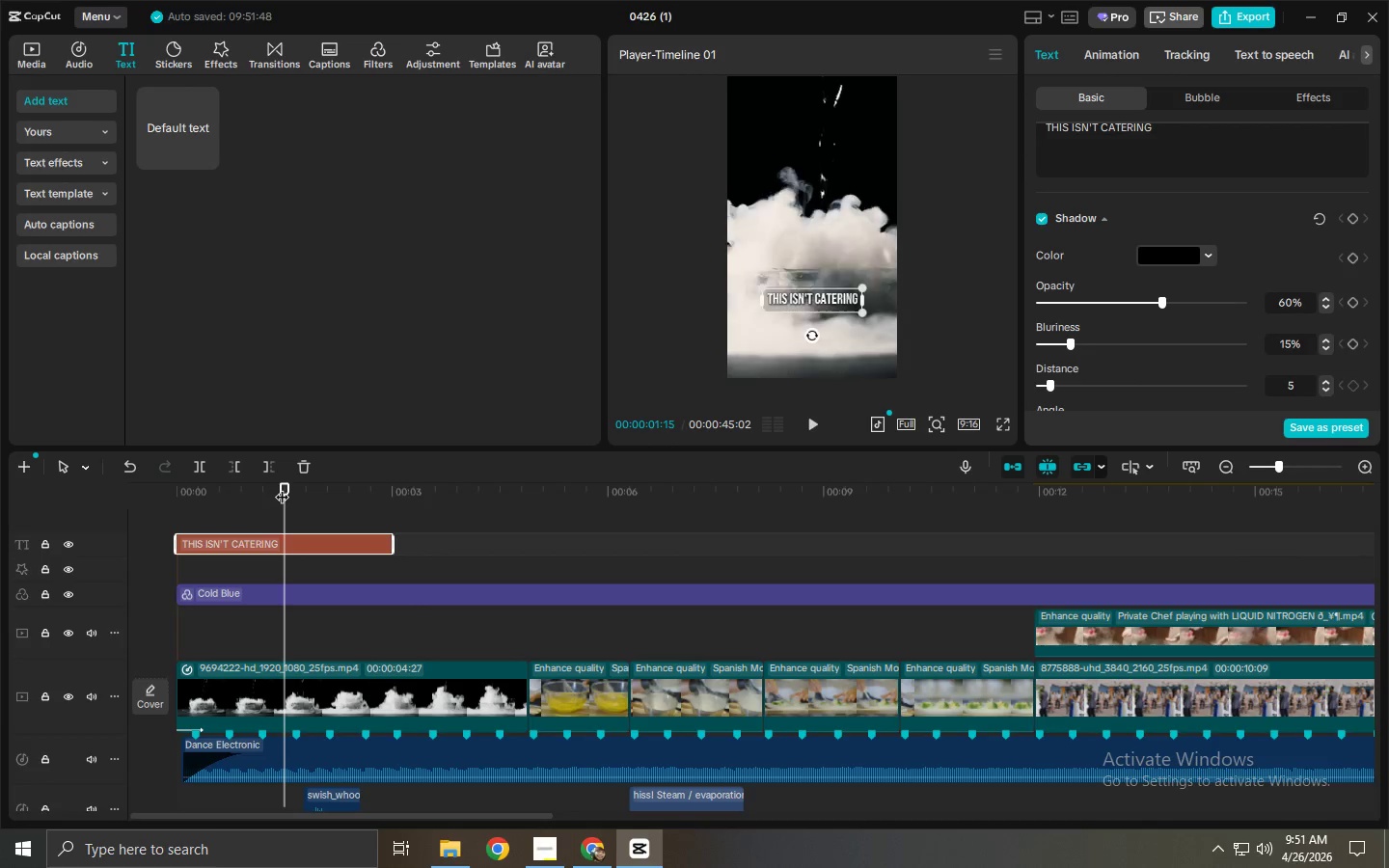 
key(Space)
 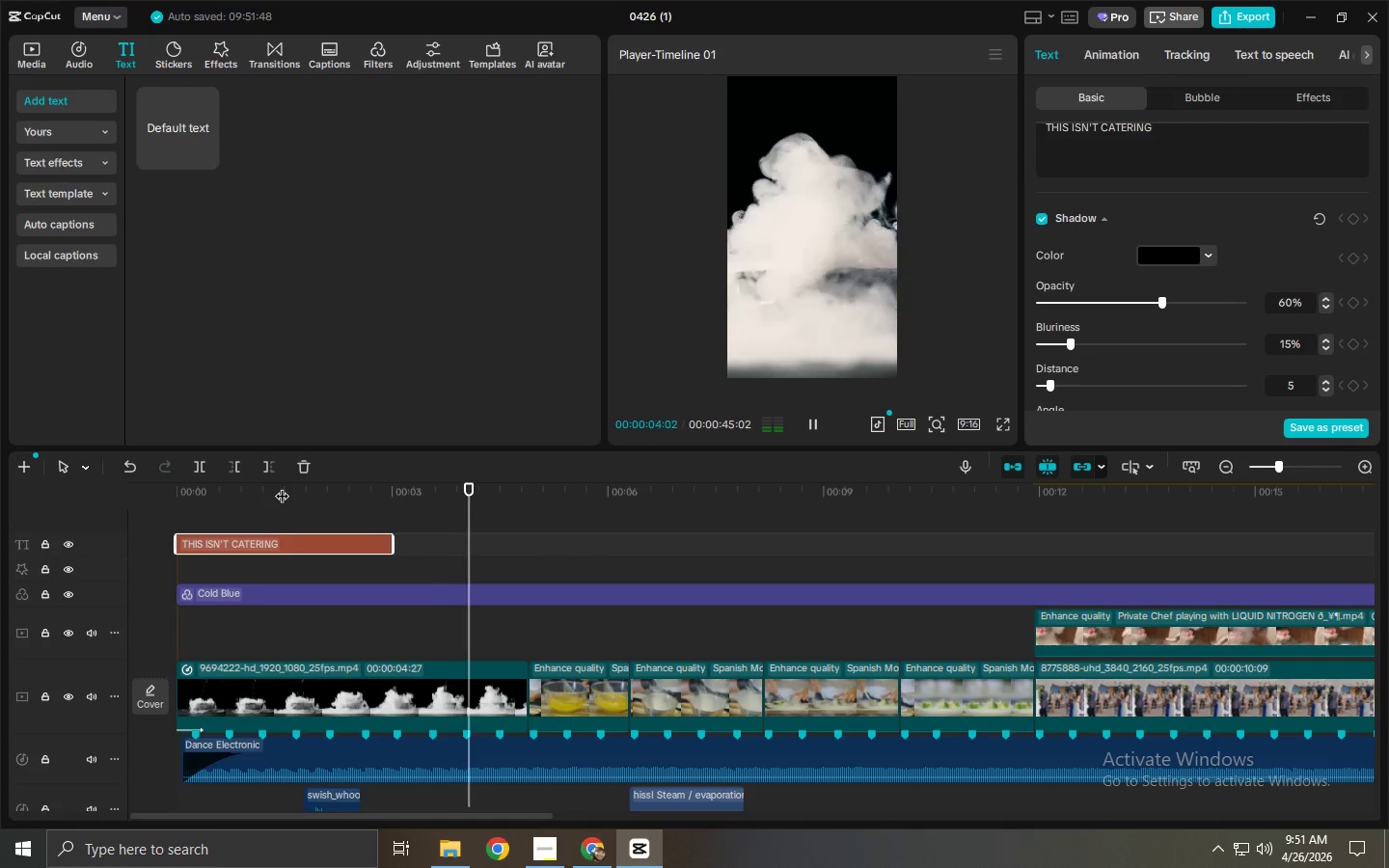 
key(Space)
 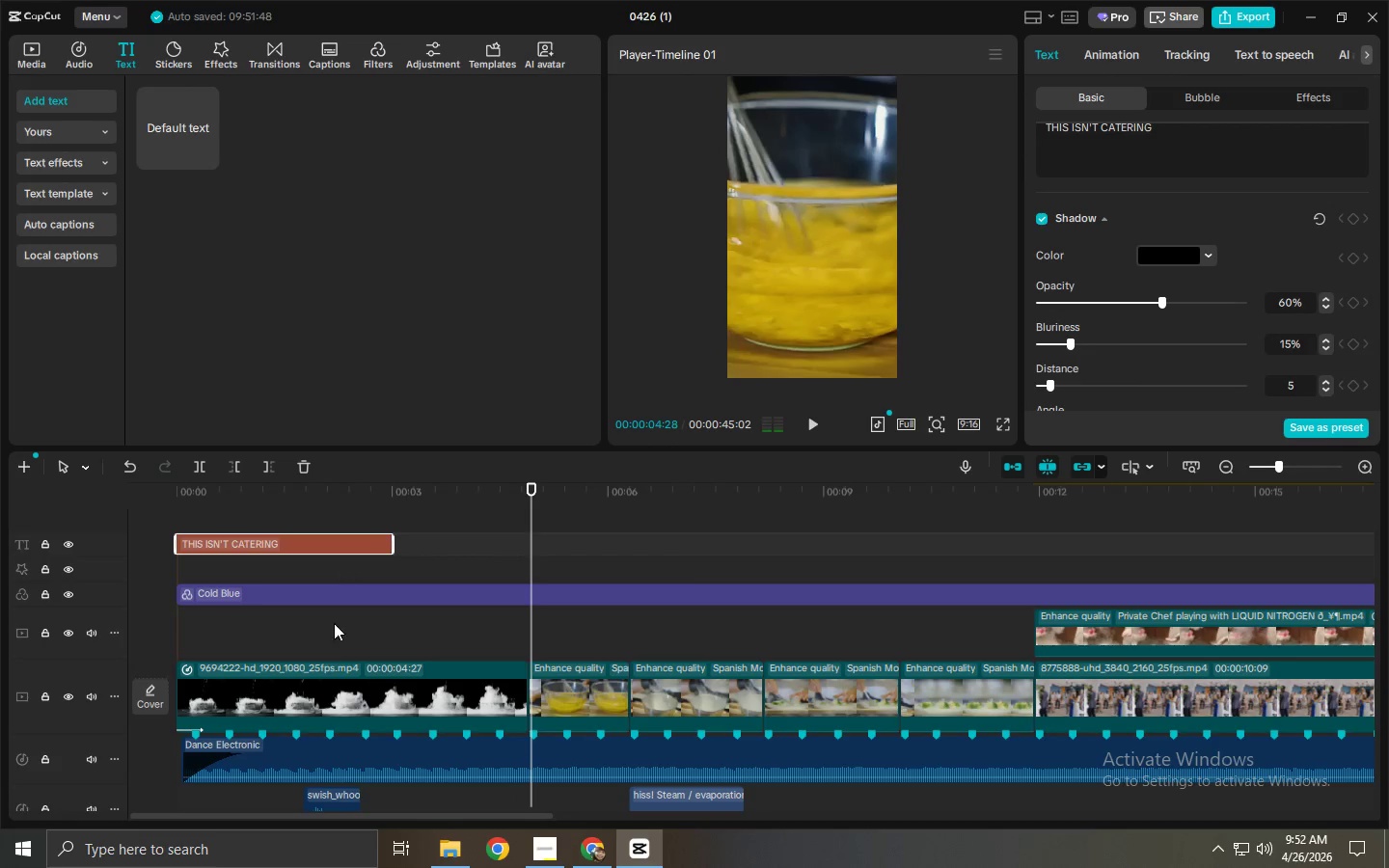 
scroll: coordinate [317, 681], scroll_direction: down, amount: 3.0
 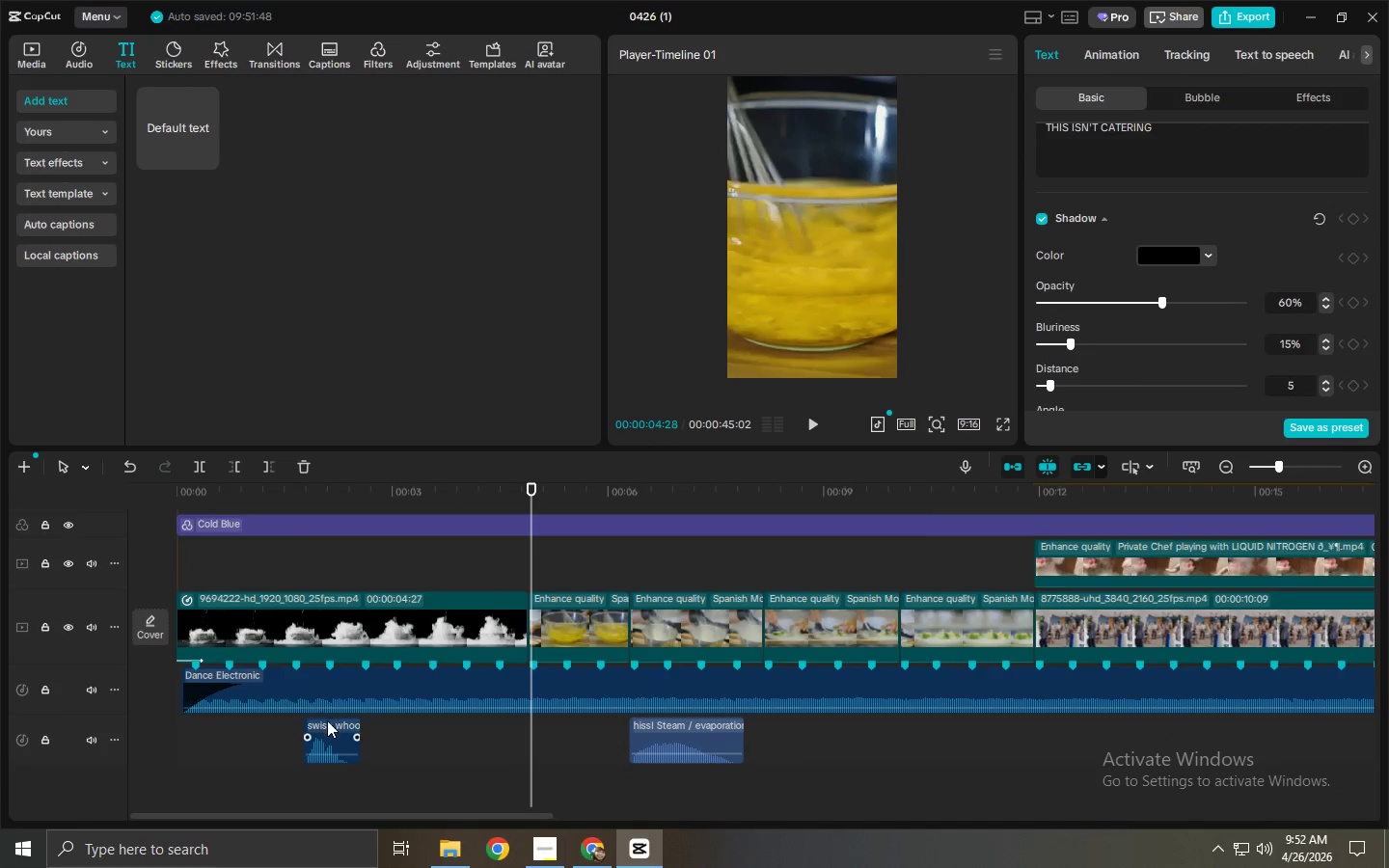 
left_click_drag(start_coordinate=[327, 721], to_coordinate=[268, 720])
 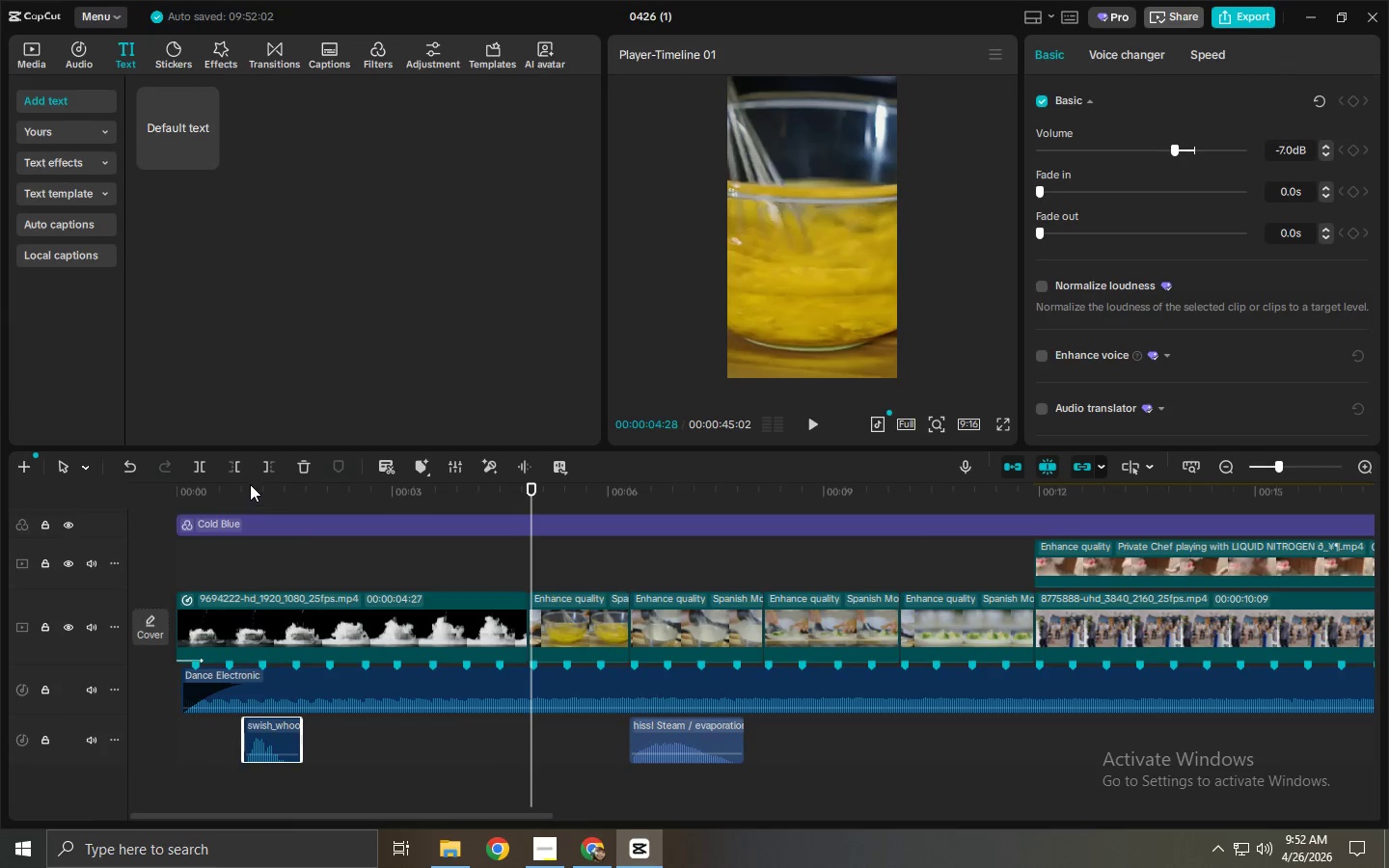 
left_click_drag(start_coordinate=[247, 481], to_coordinate=[219, 480])
 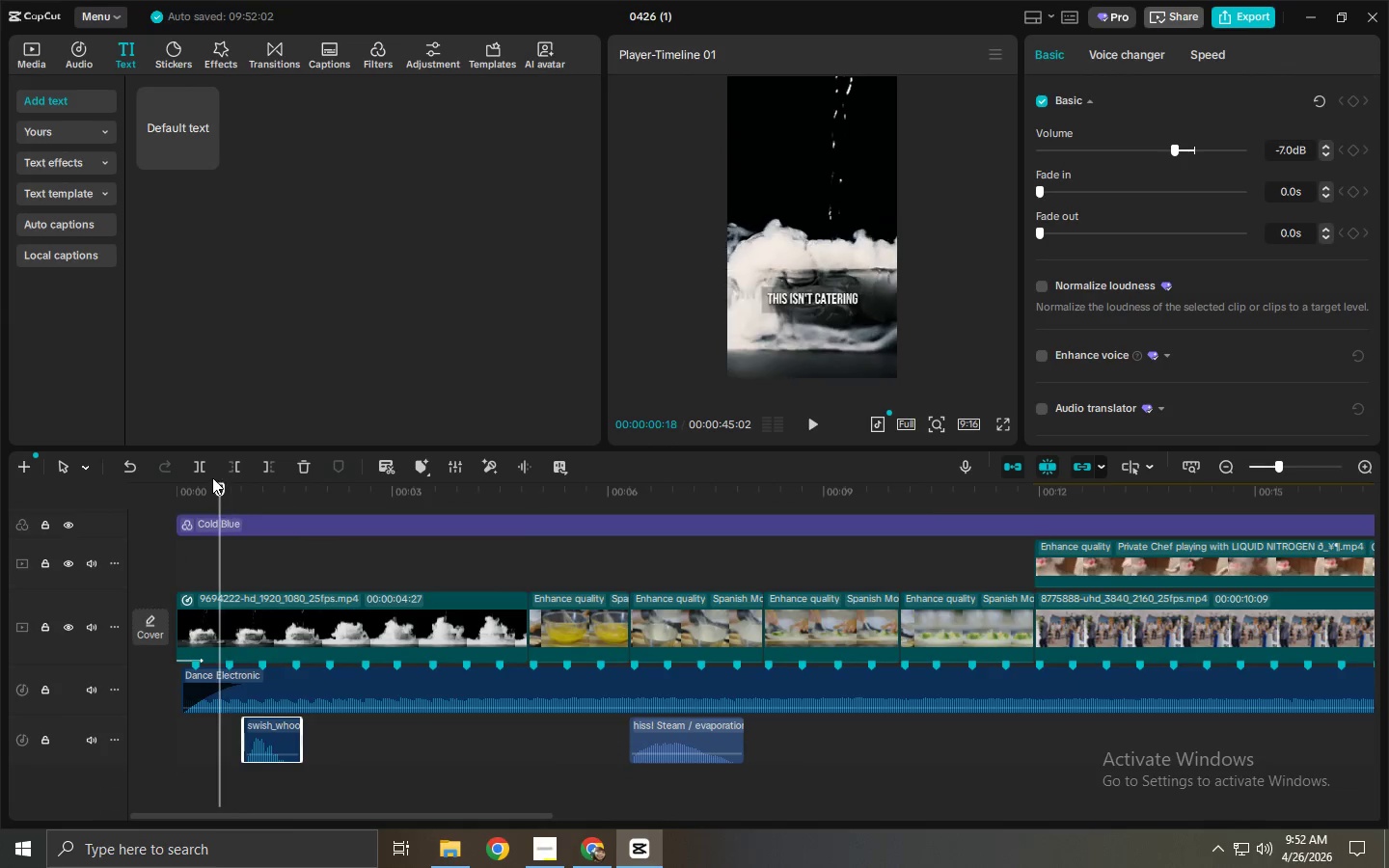 
key(Space)
 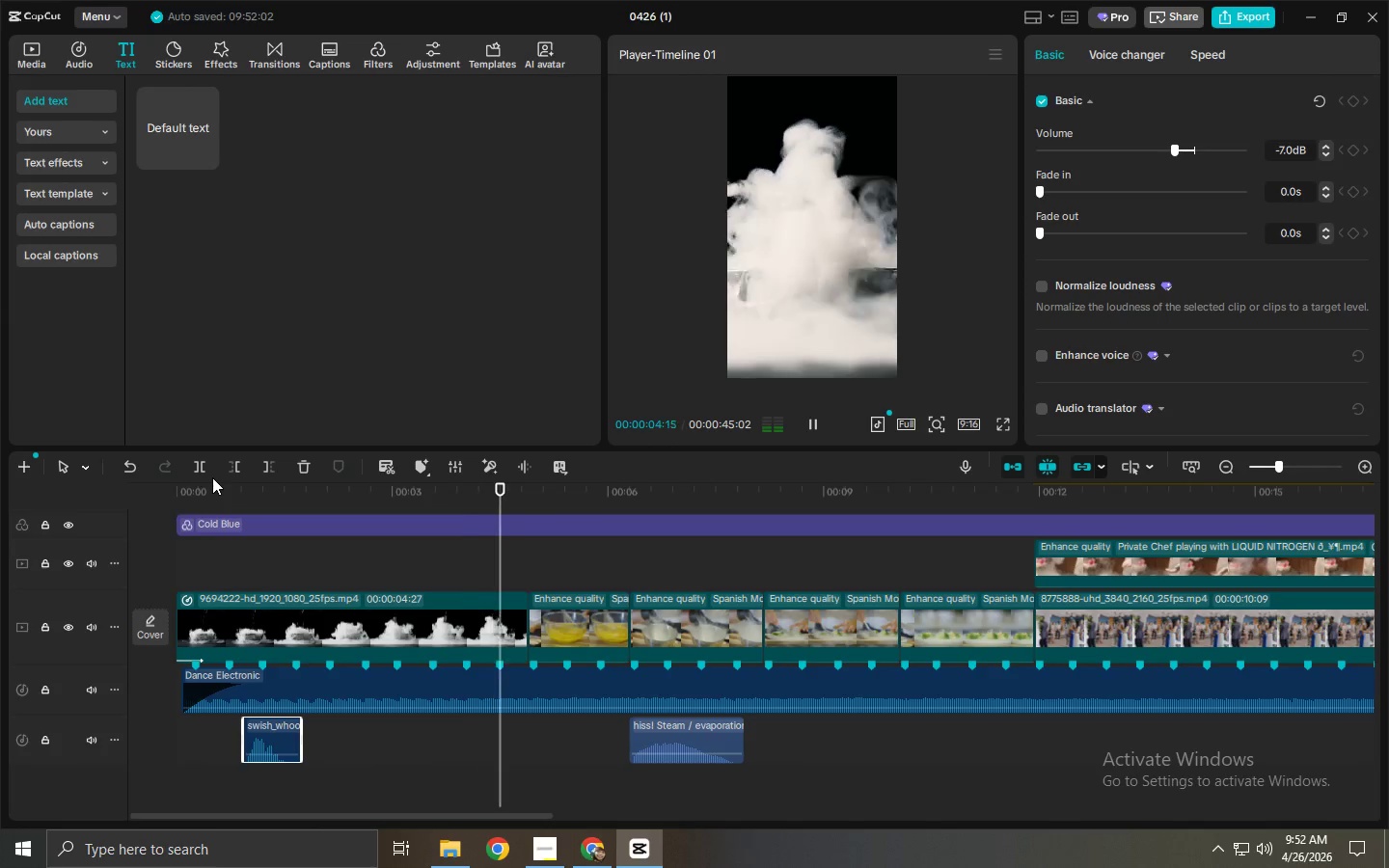 
wait(5.23)
 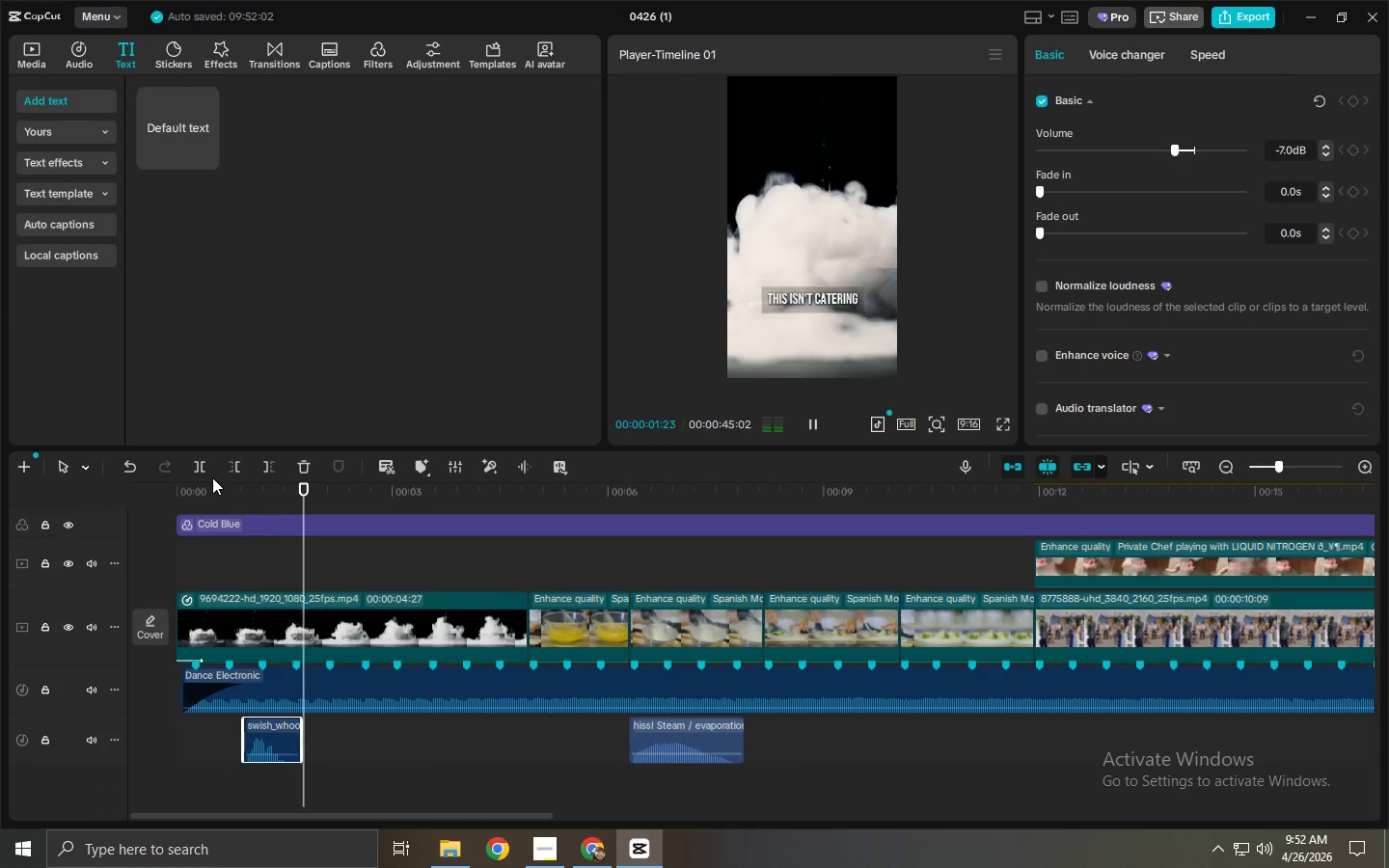 
key(Space)
 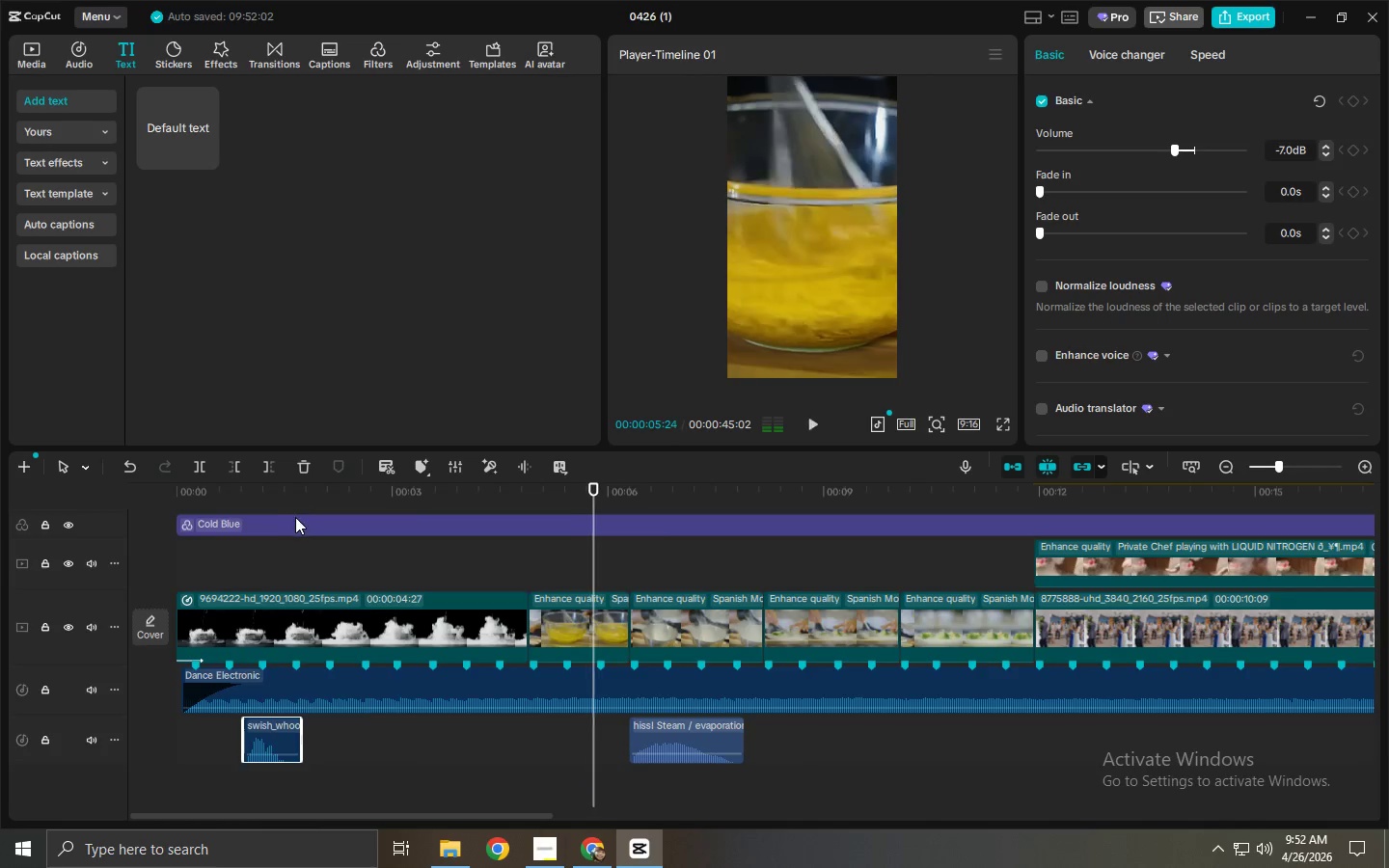 
scroll: coordinate [295, 517], scroll_direction: up, amount: 3.0
 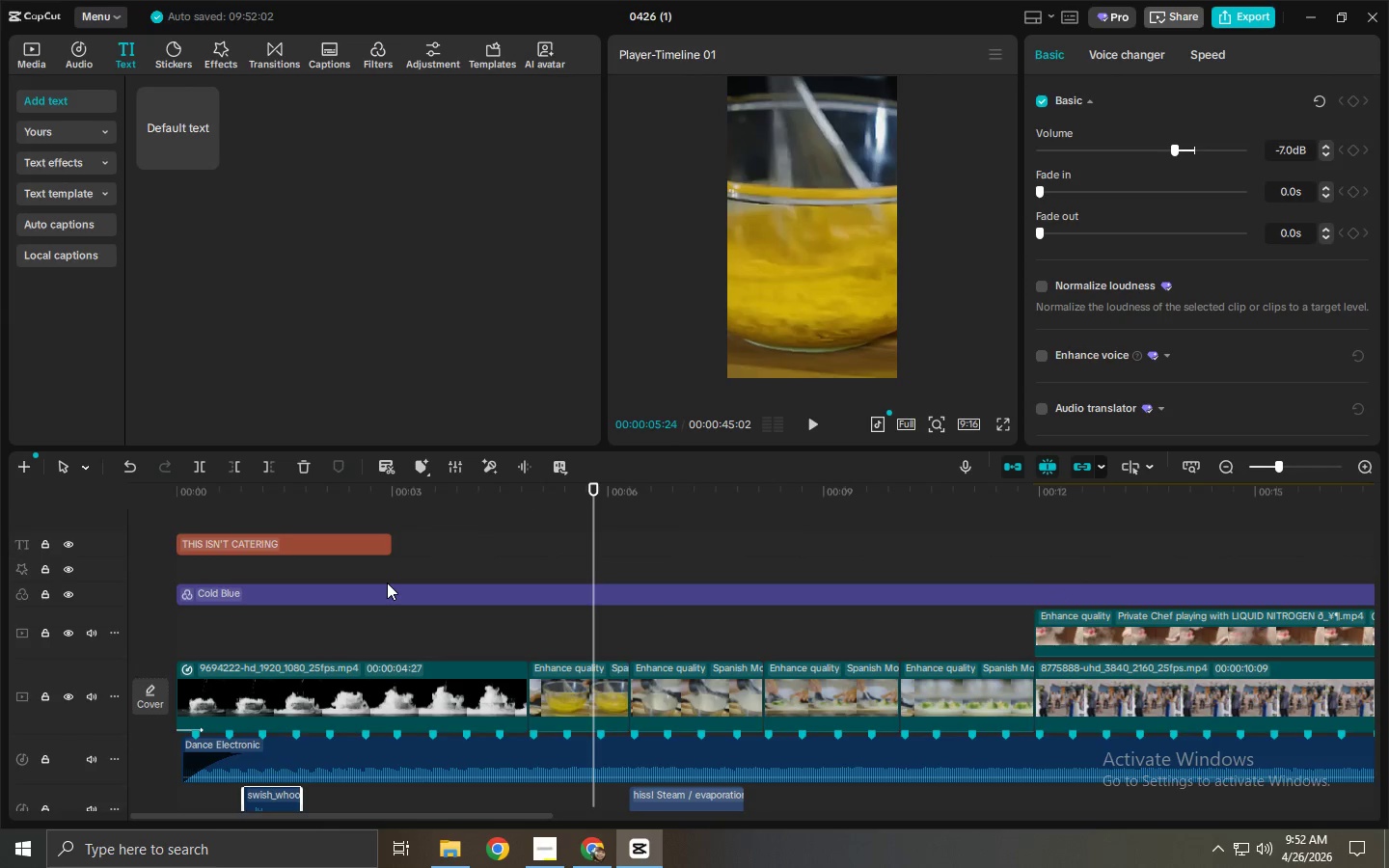 
wait(5.85)
 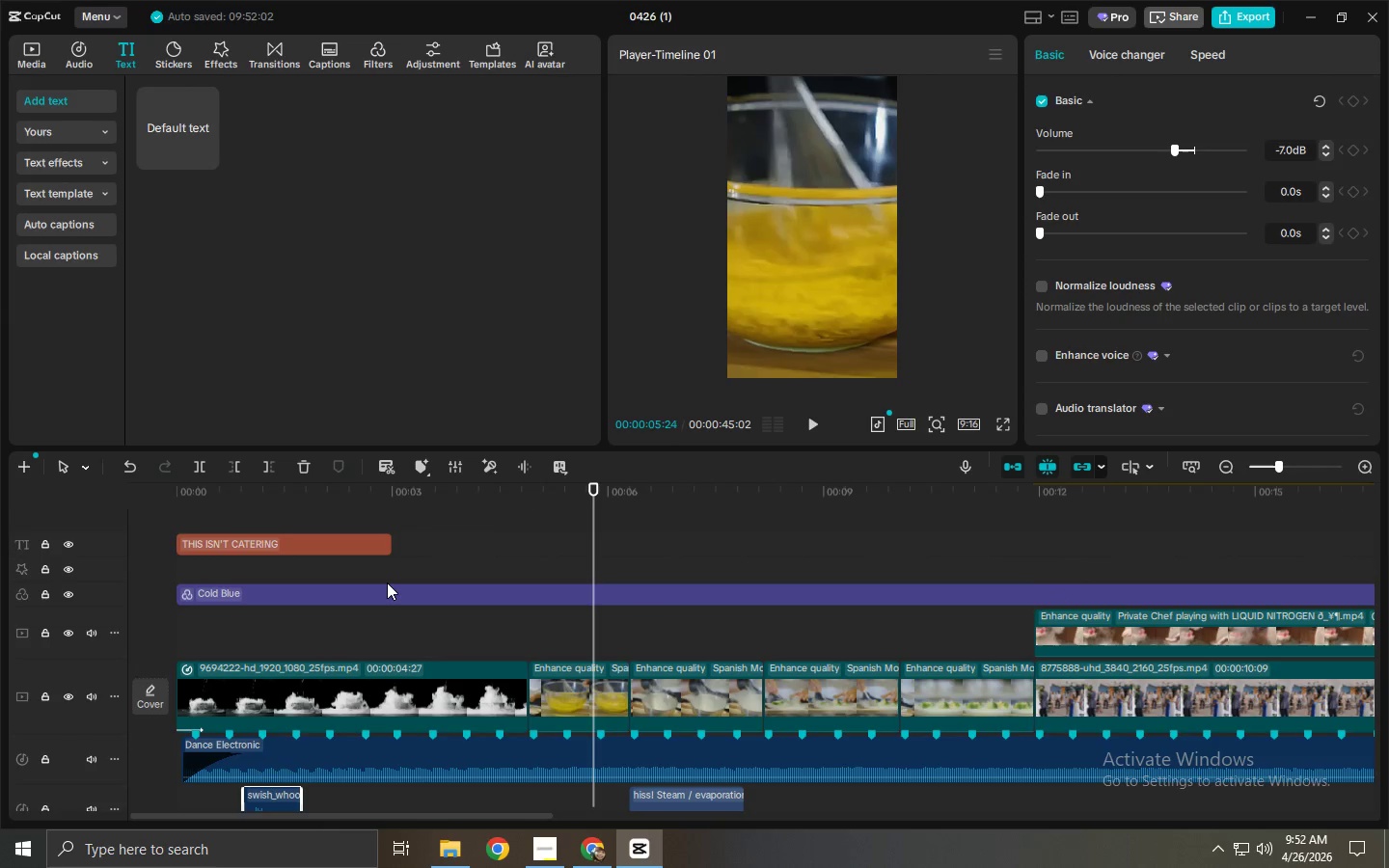 
key(Alt+AltLeft)
 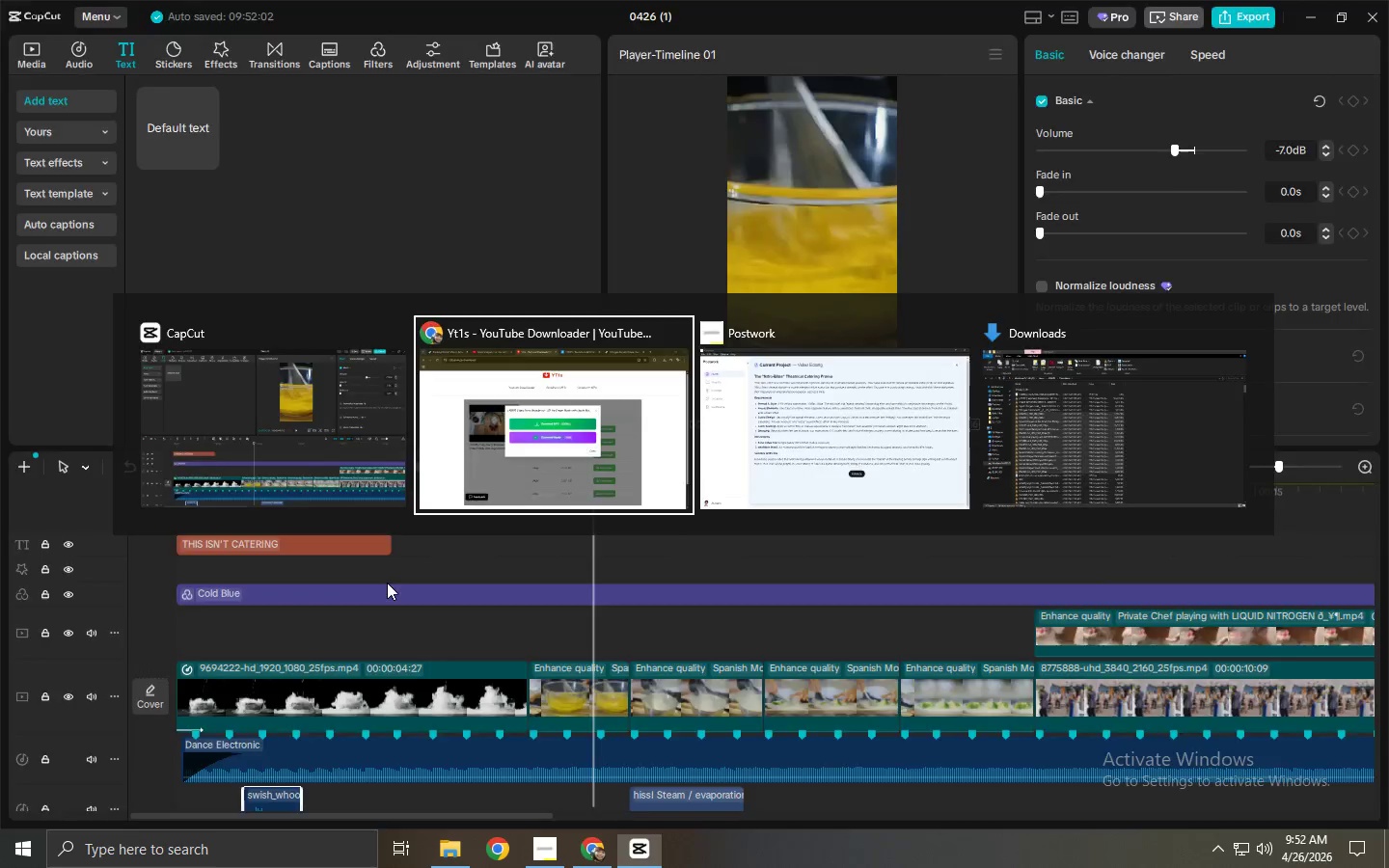 
key(Alt+Tab)
 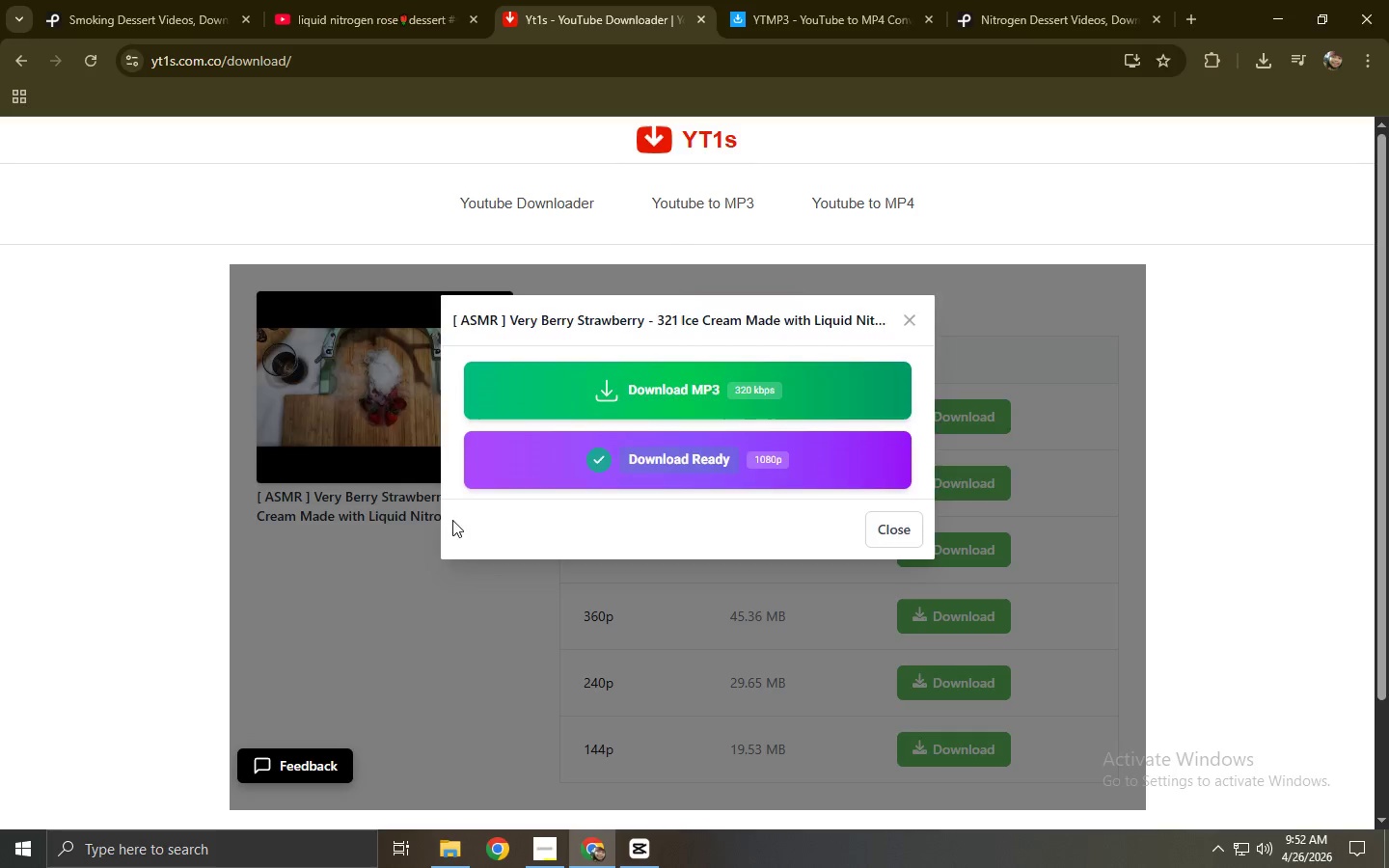 
key(Alt+Tab)
 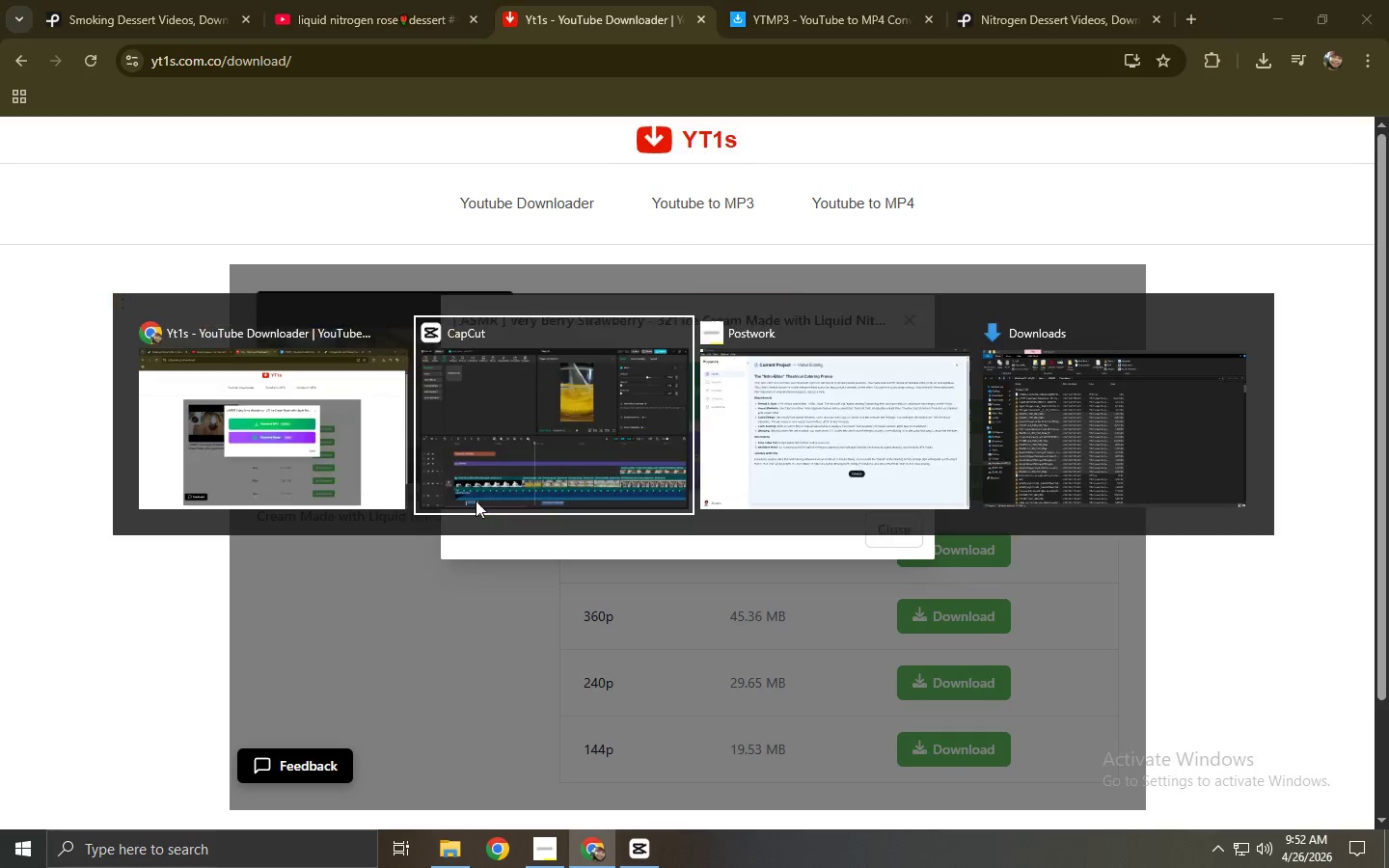 
key(Alt+Tab)